 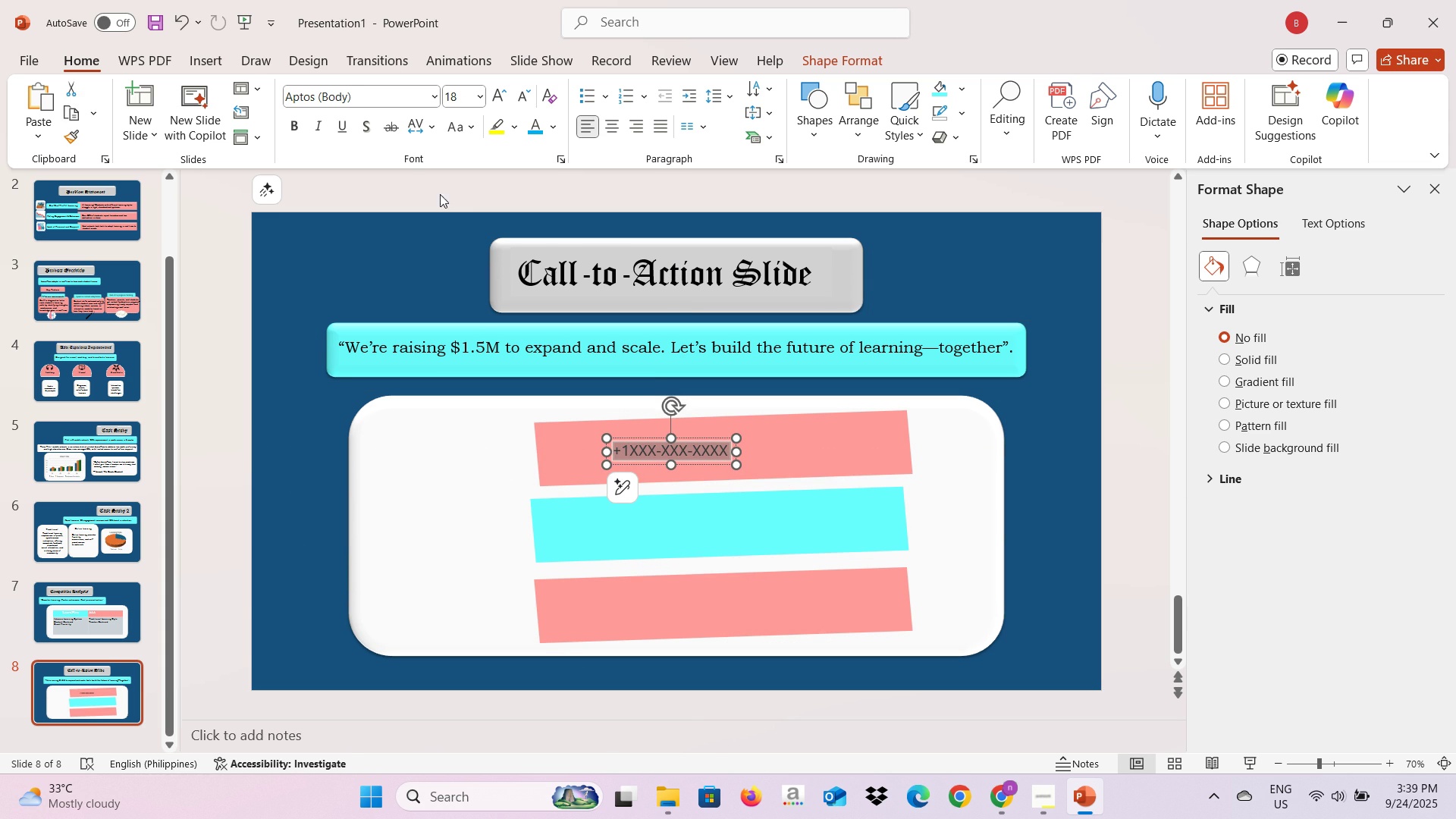 
left_click([431, 93])
 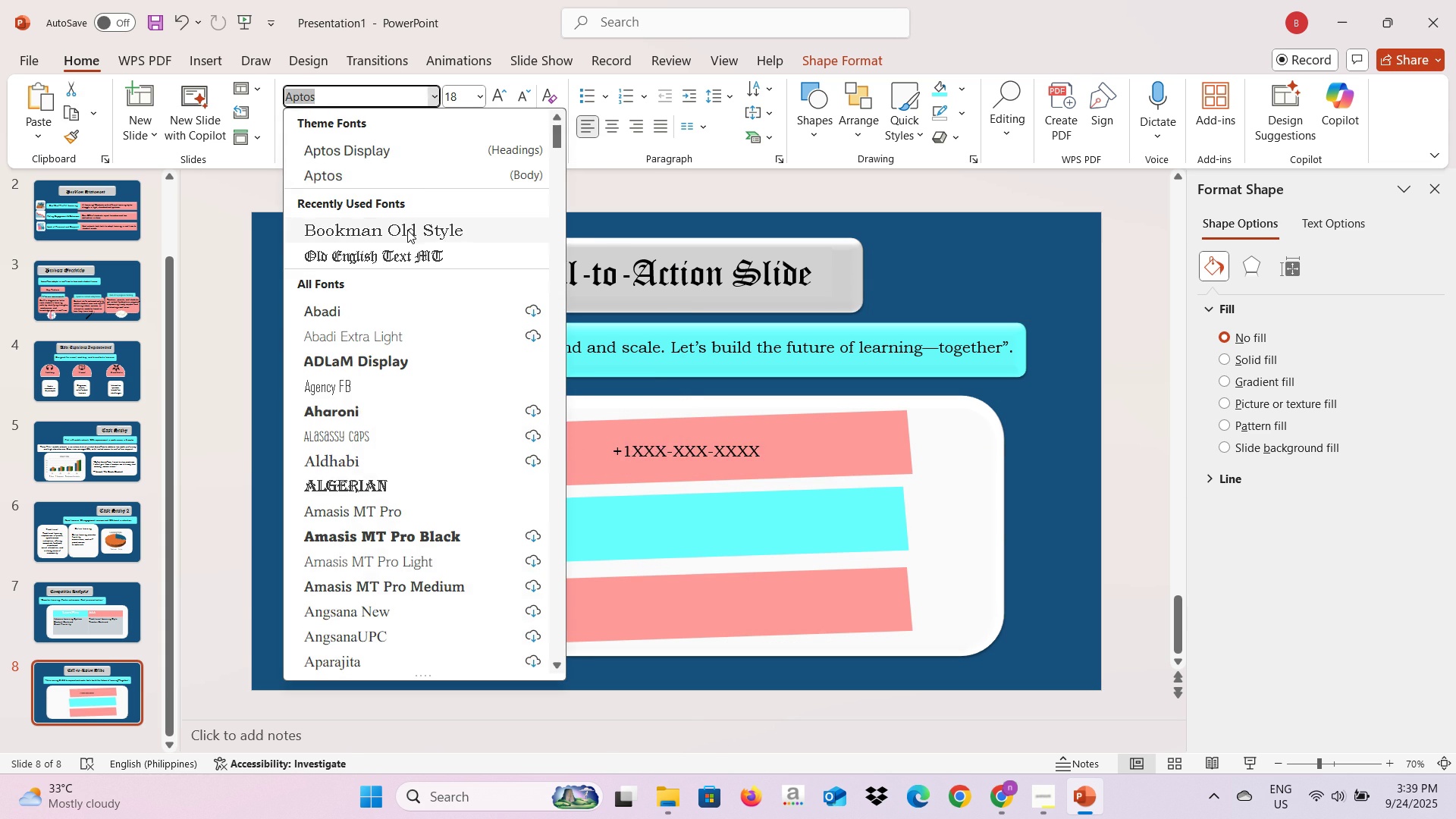 
left_click([407, 230])
 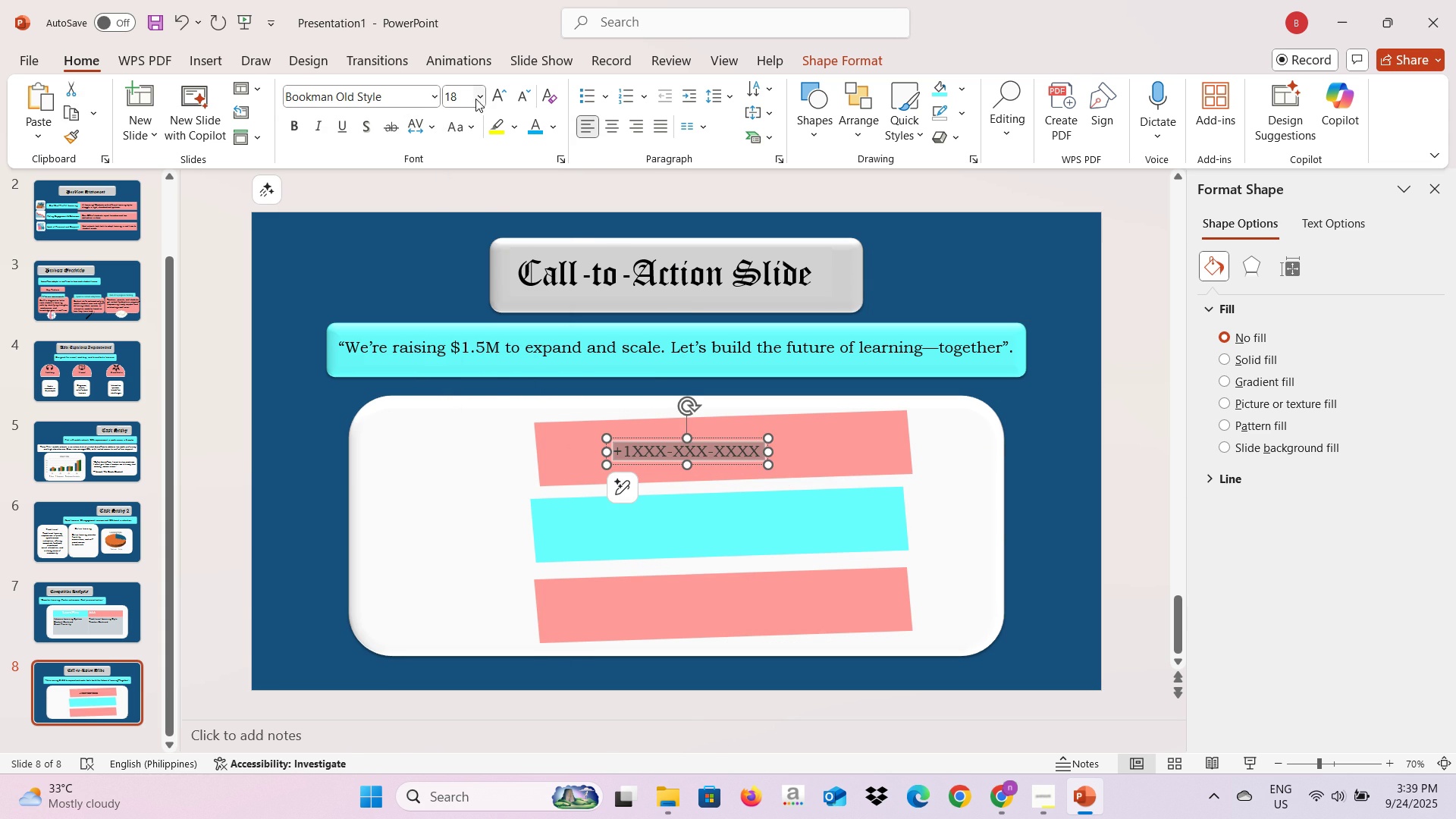 
left_click([481, 102])
 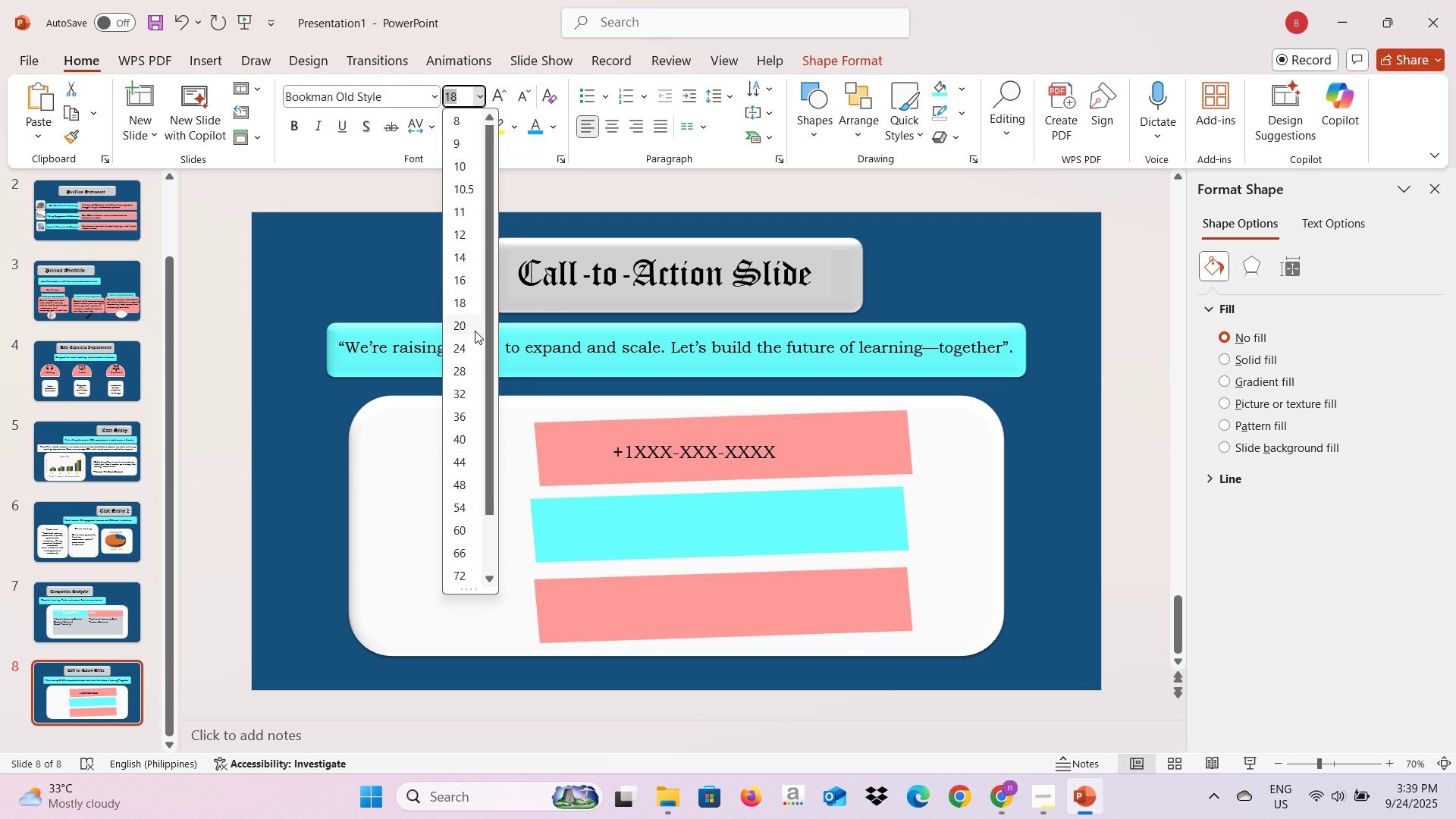 
left_click([475, 331])
 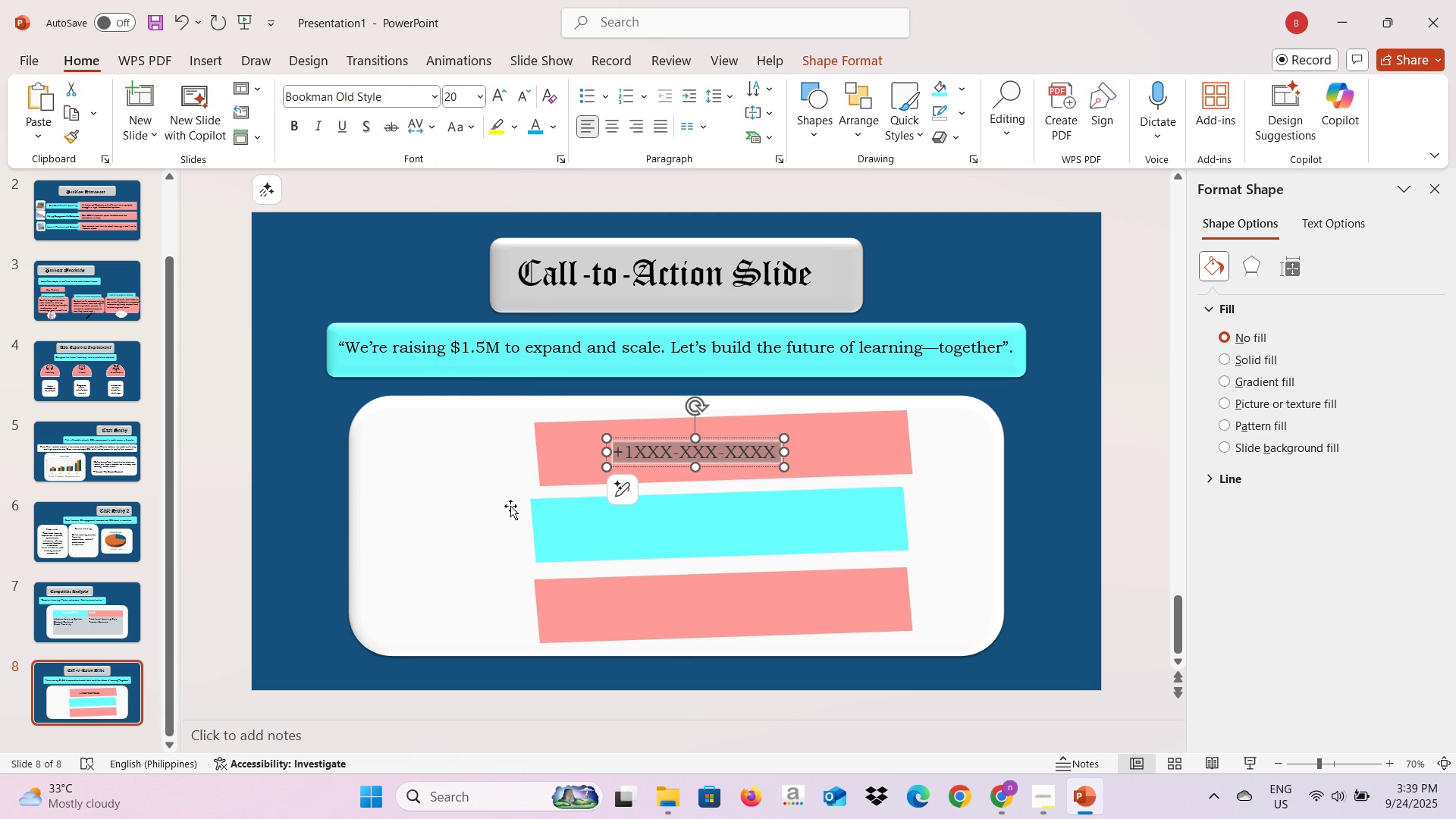 
left_click([504, 505])
 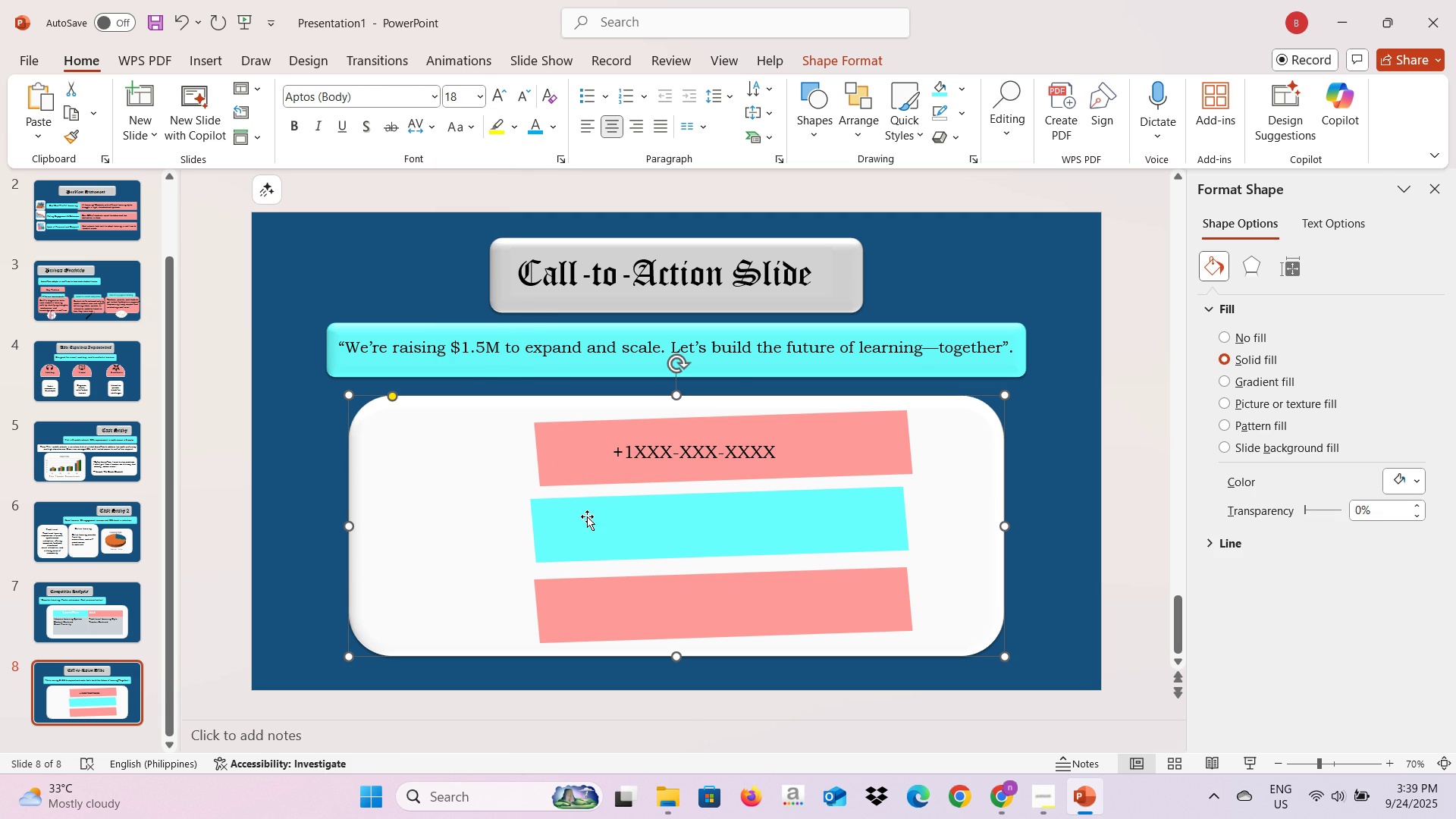 
left_click([587, 516])
 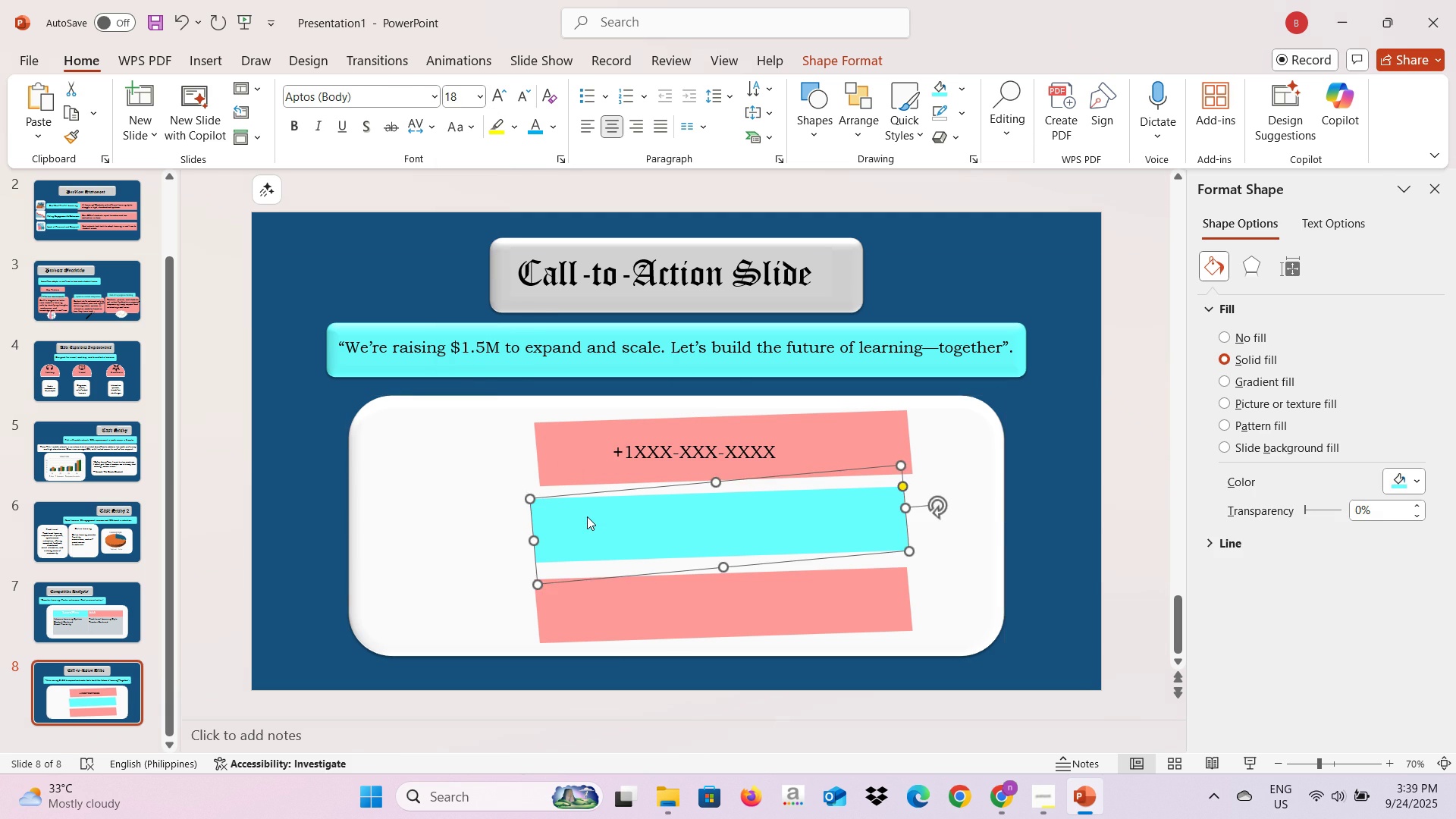 
key(Alt+AltLeft)
 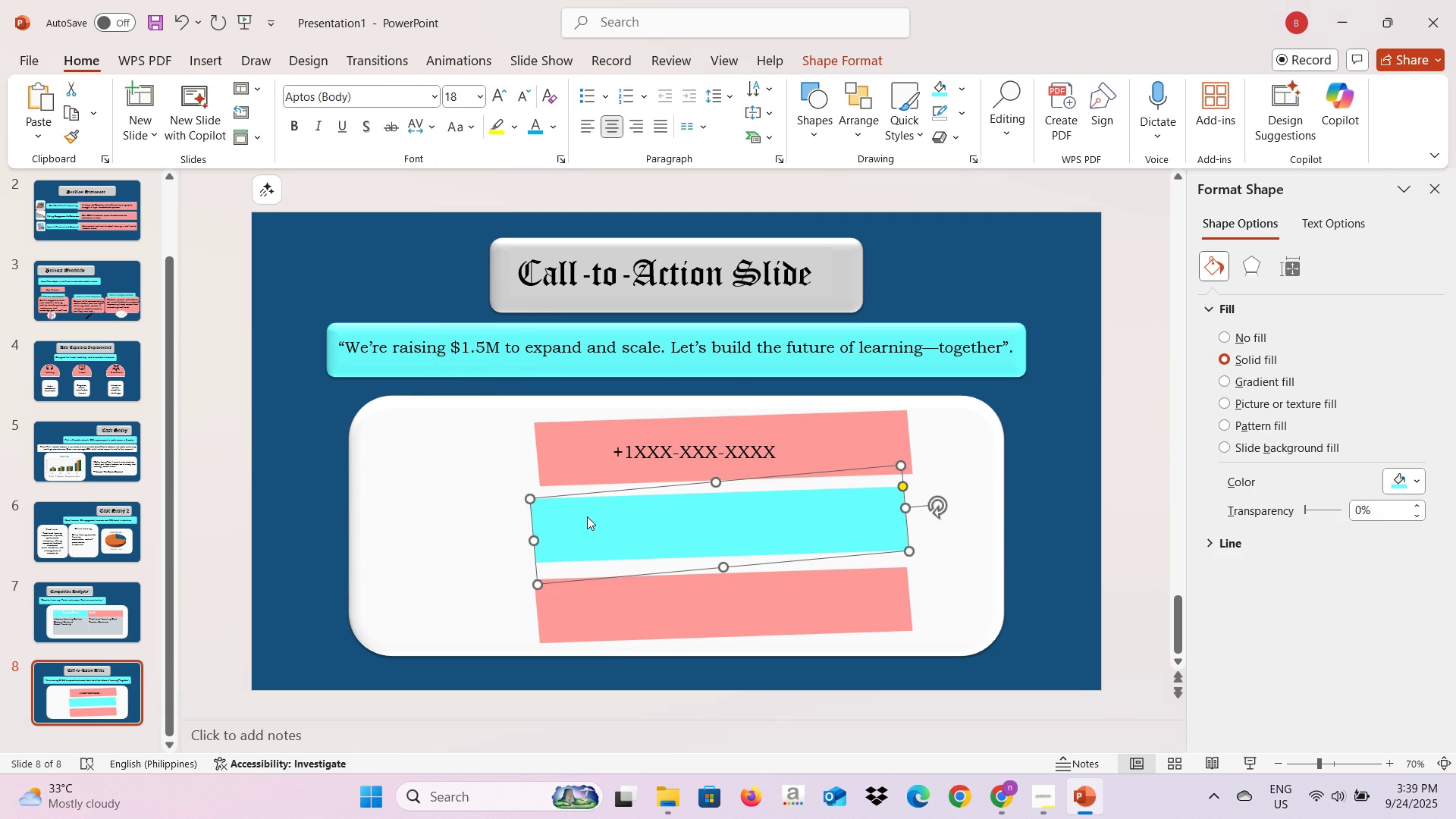 
key(Alt+Tab)
 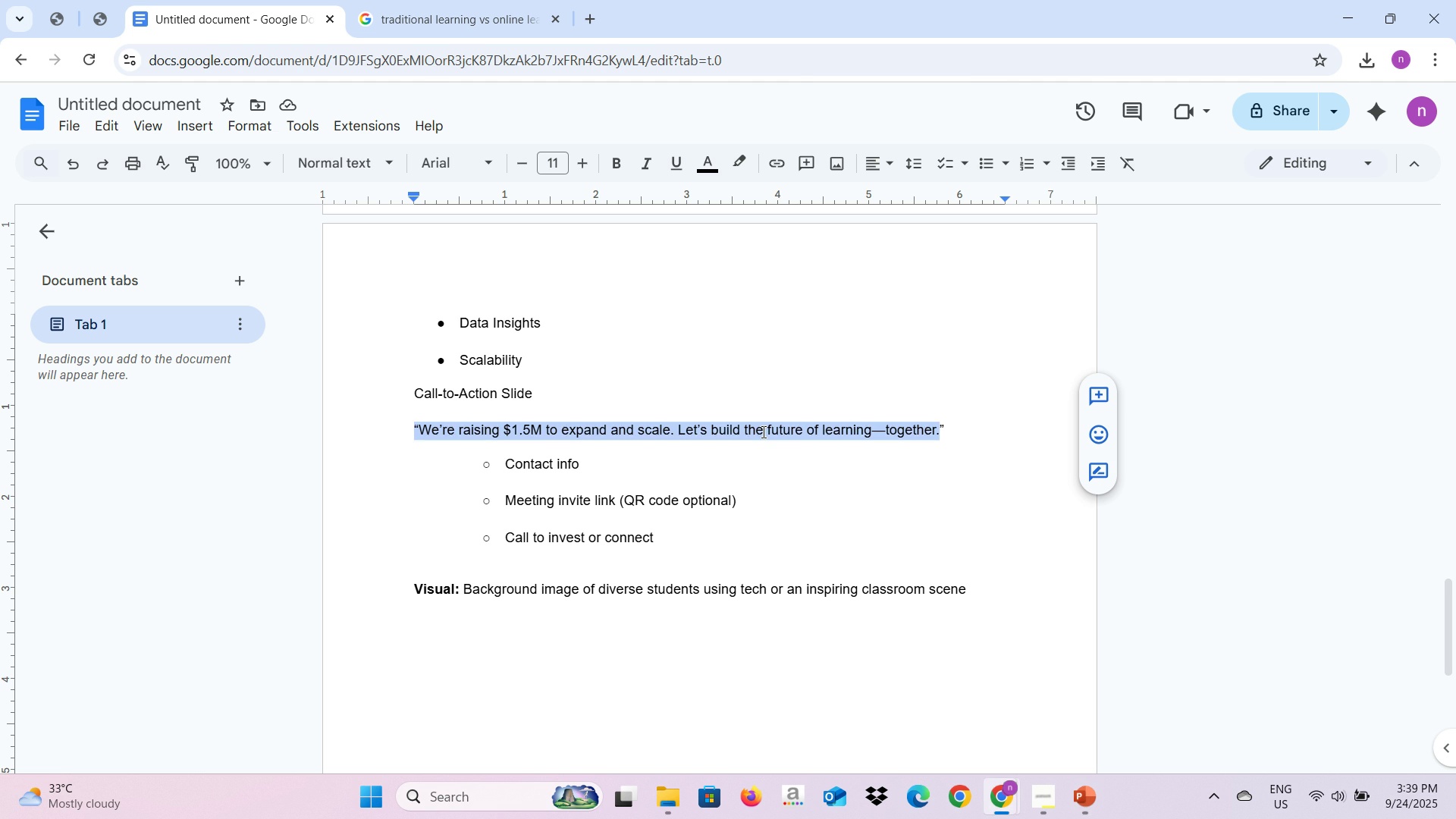 
key(Alt+AltLeft)
 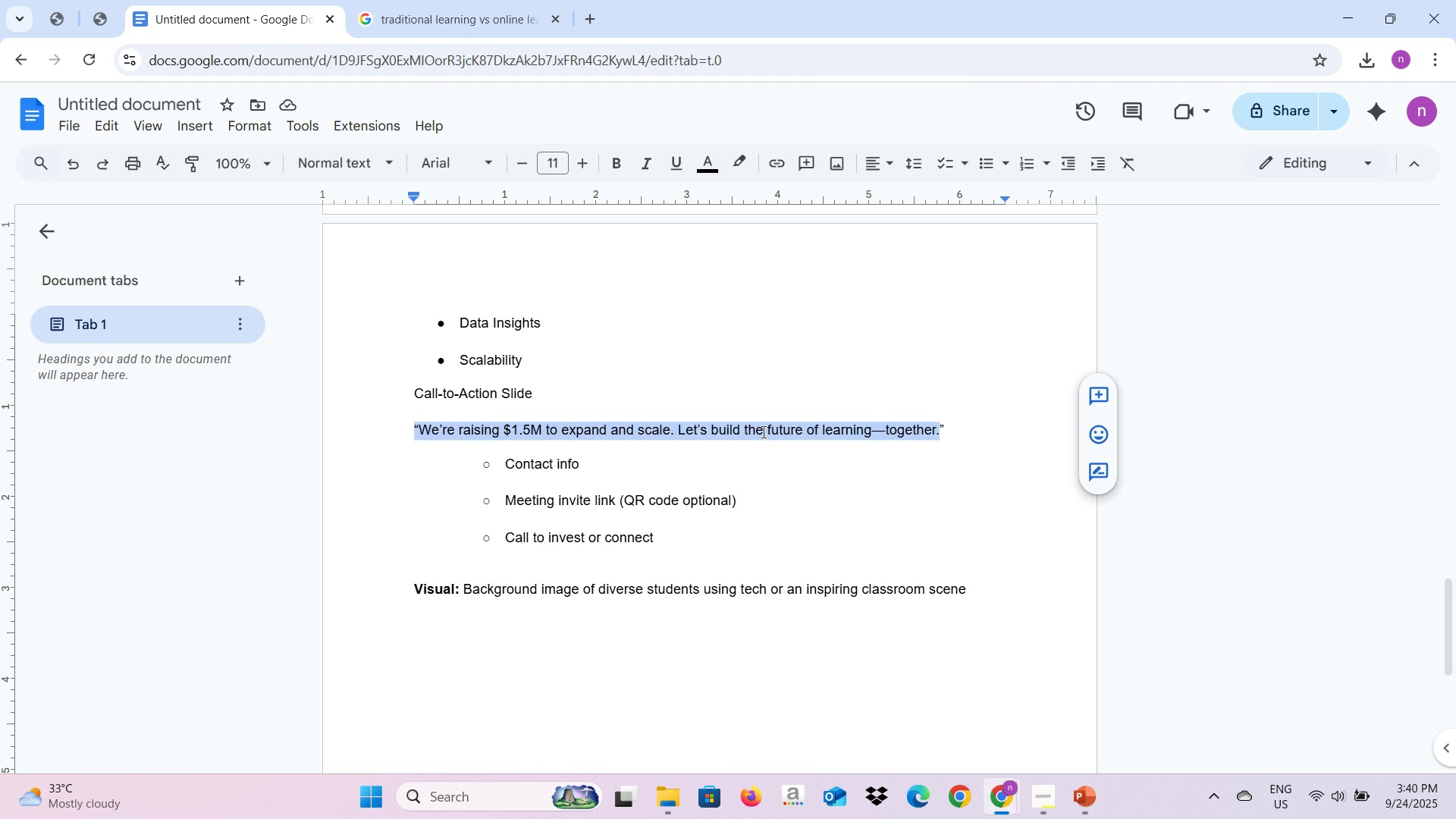 
key(Alt+Tab)
 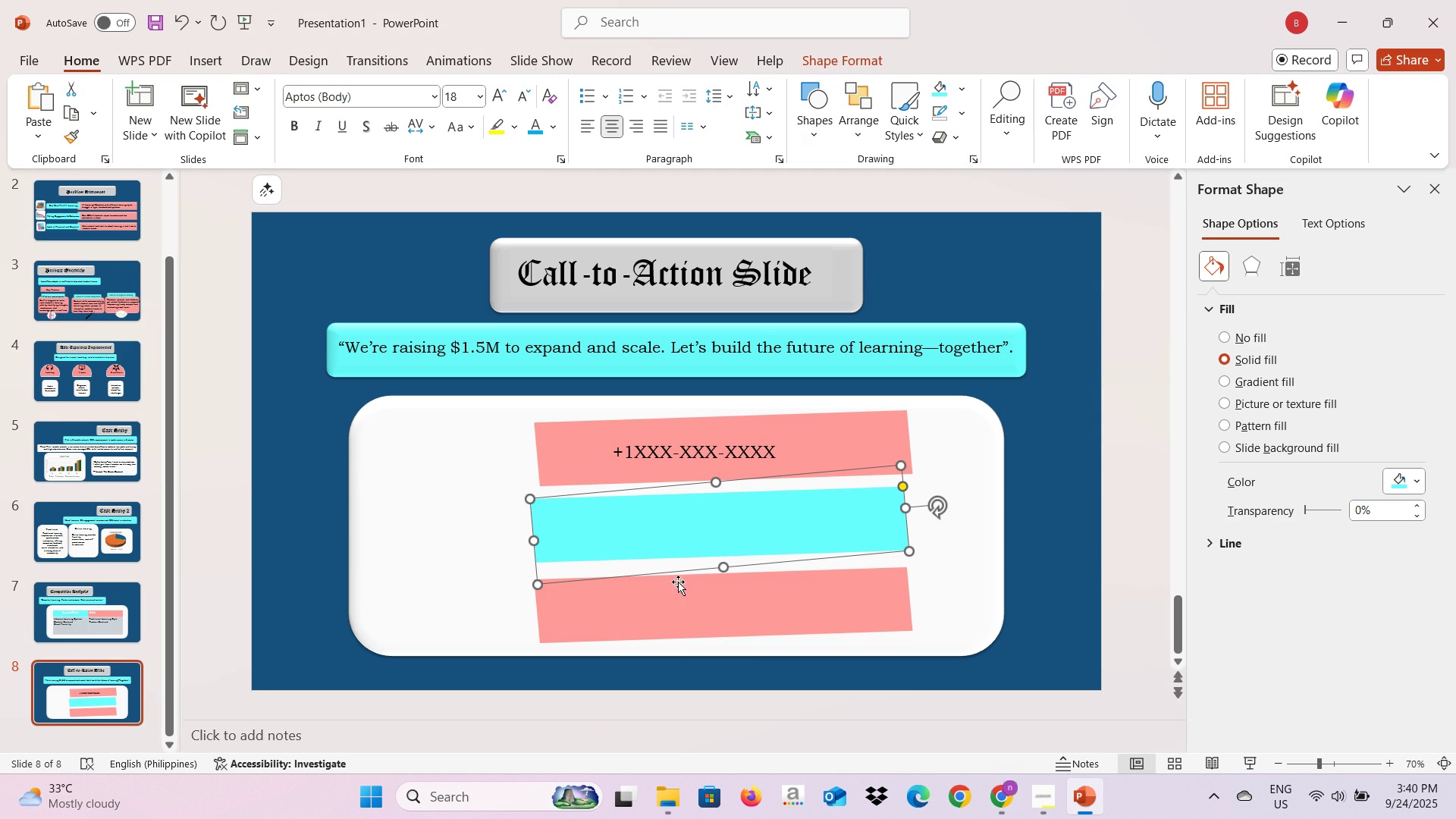 
left_click([479, 564])
 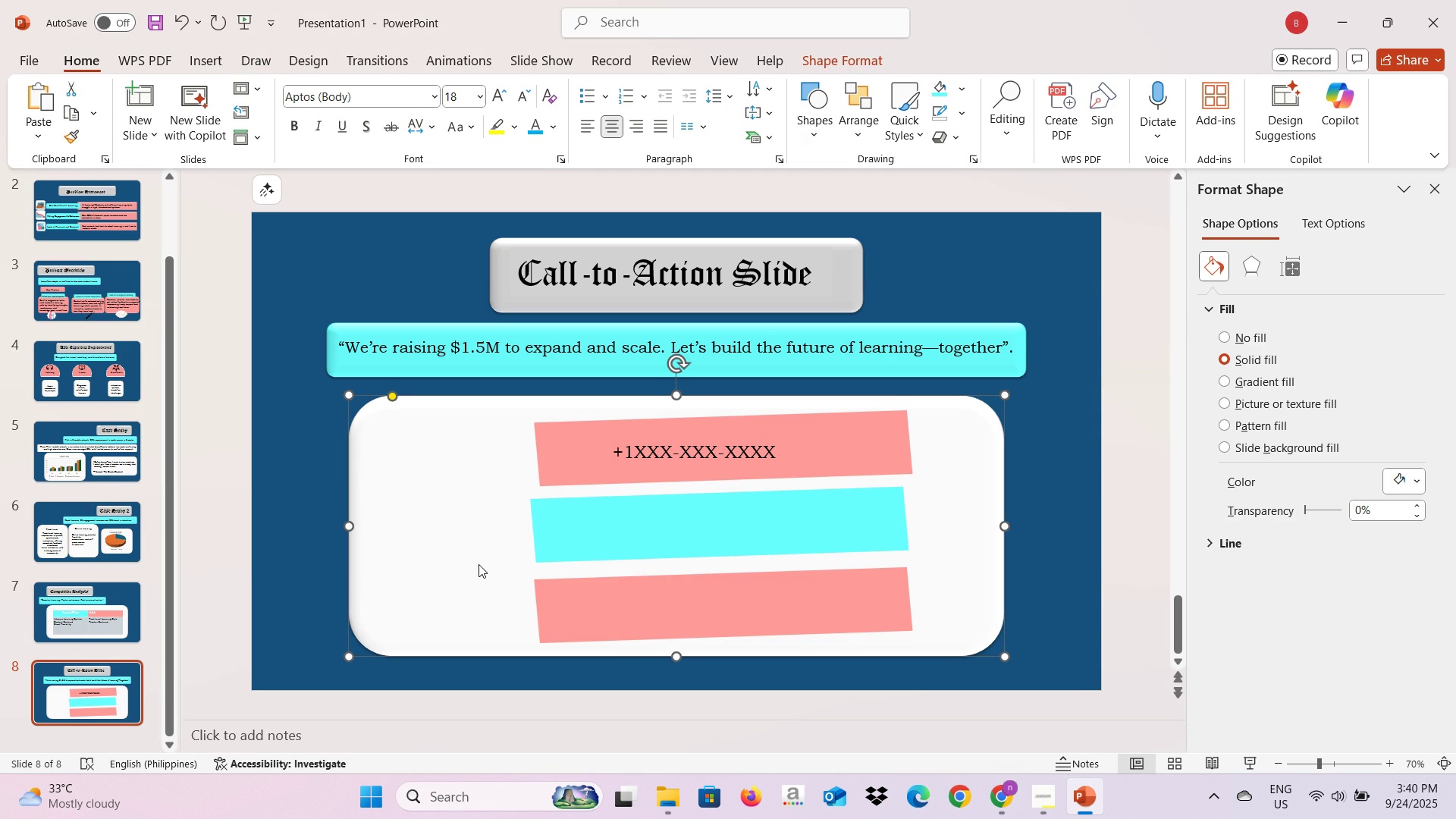 
key(Alt+AltLeft)
 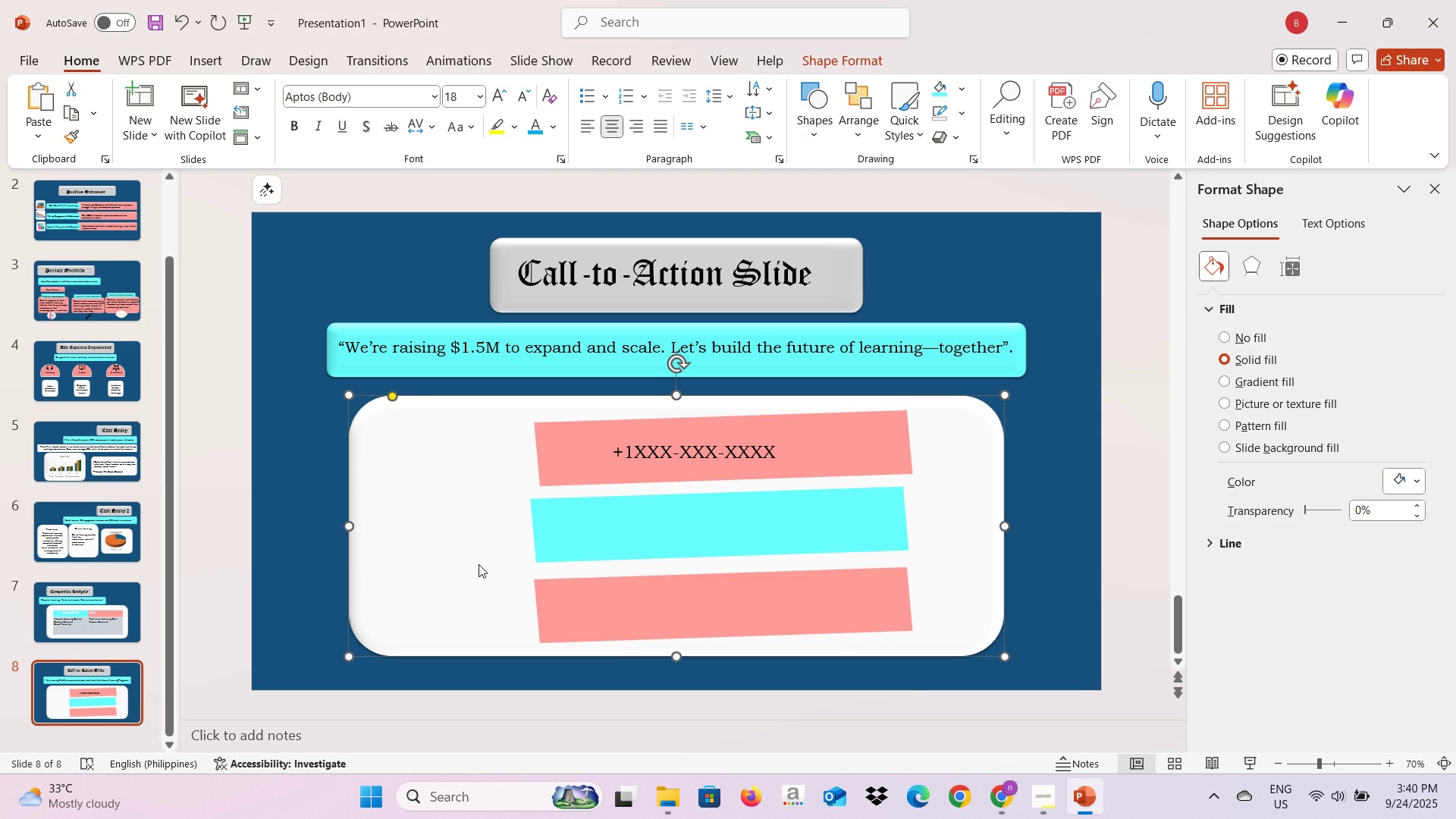 
key(Alt+Tab)
 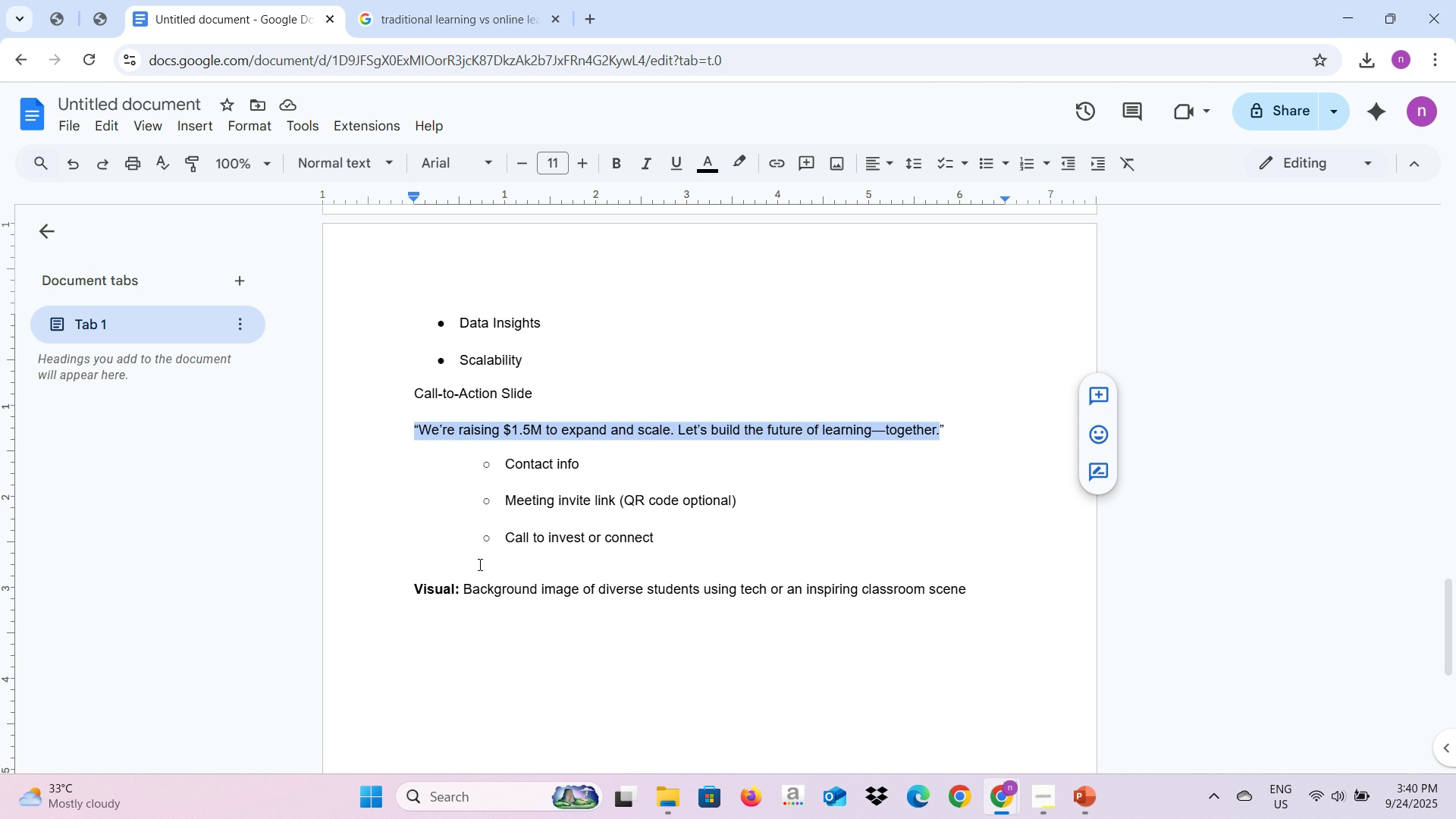 
wait(6.44)
 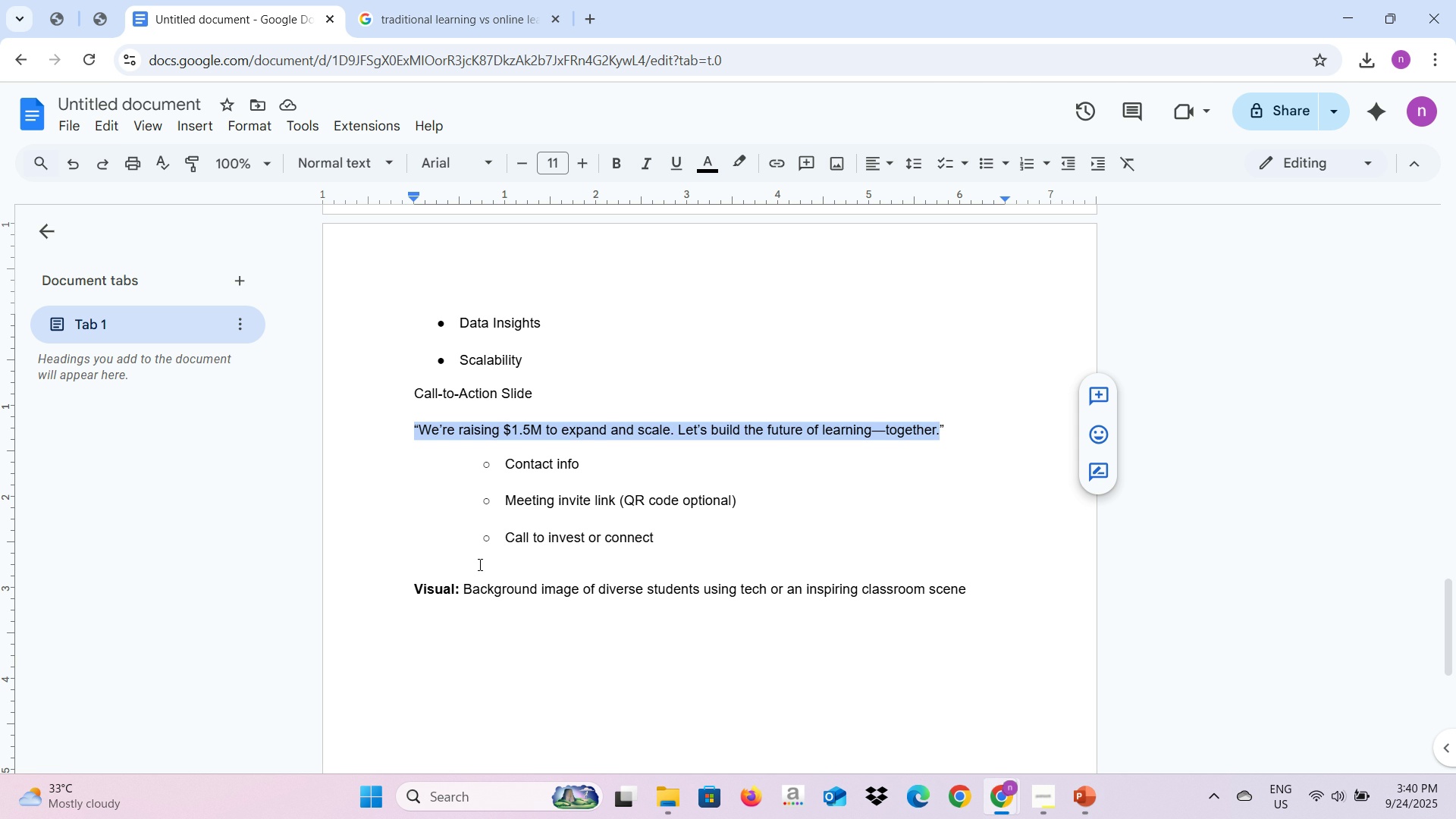 
key(Alt+AltLeft)
 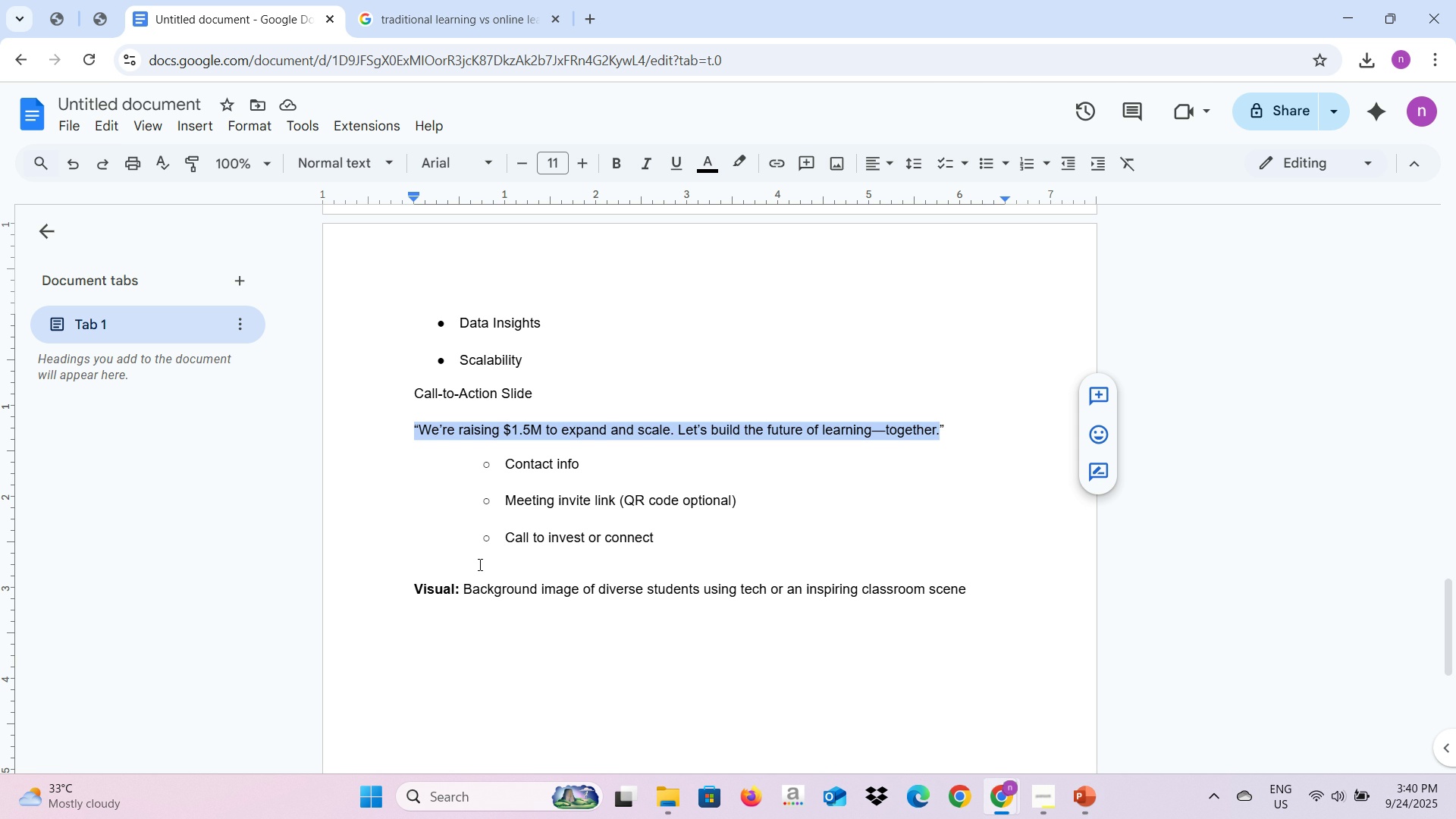 
key(Alt+Tab)
 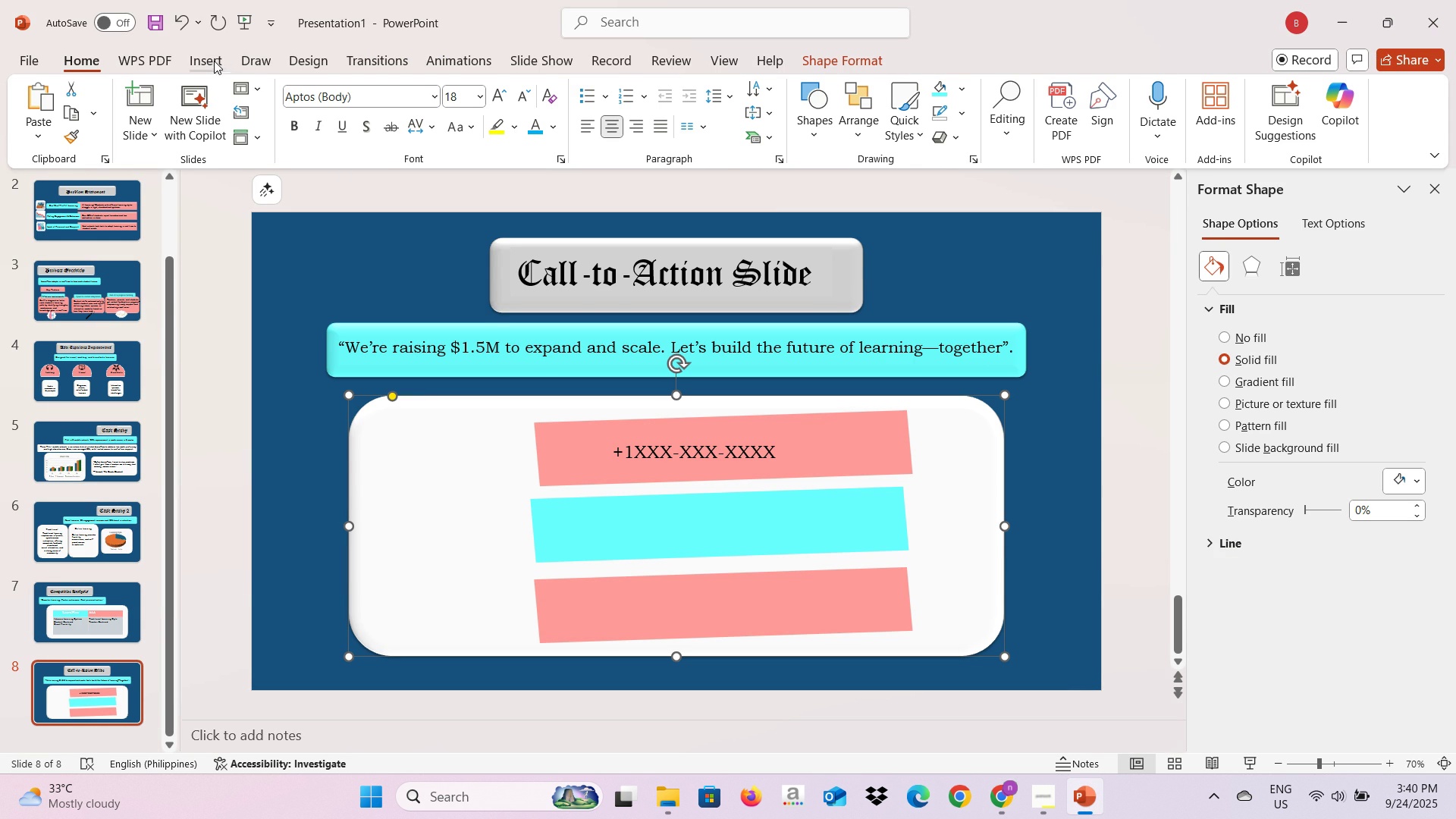 
wait(5.45)
 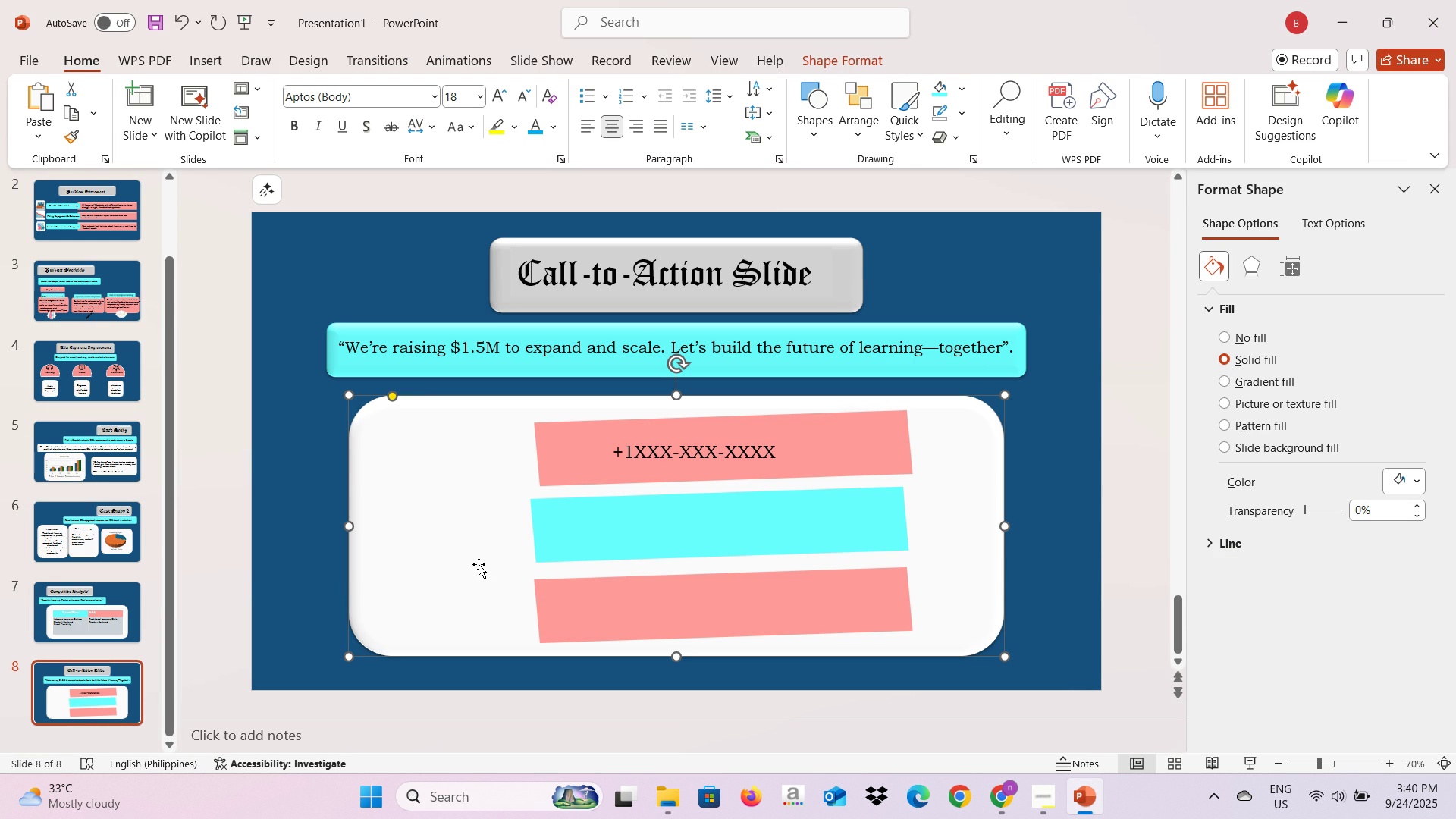 
left_click([199, 68])
 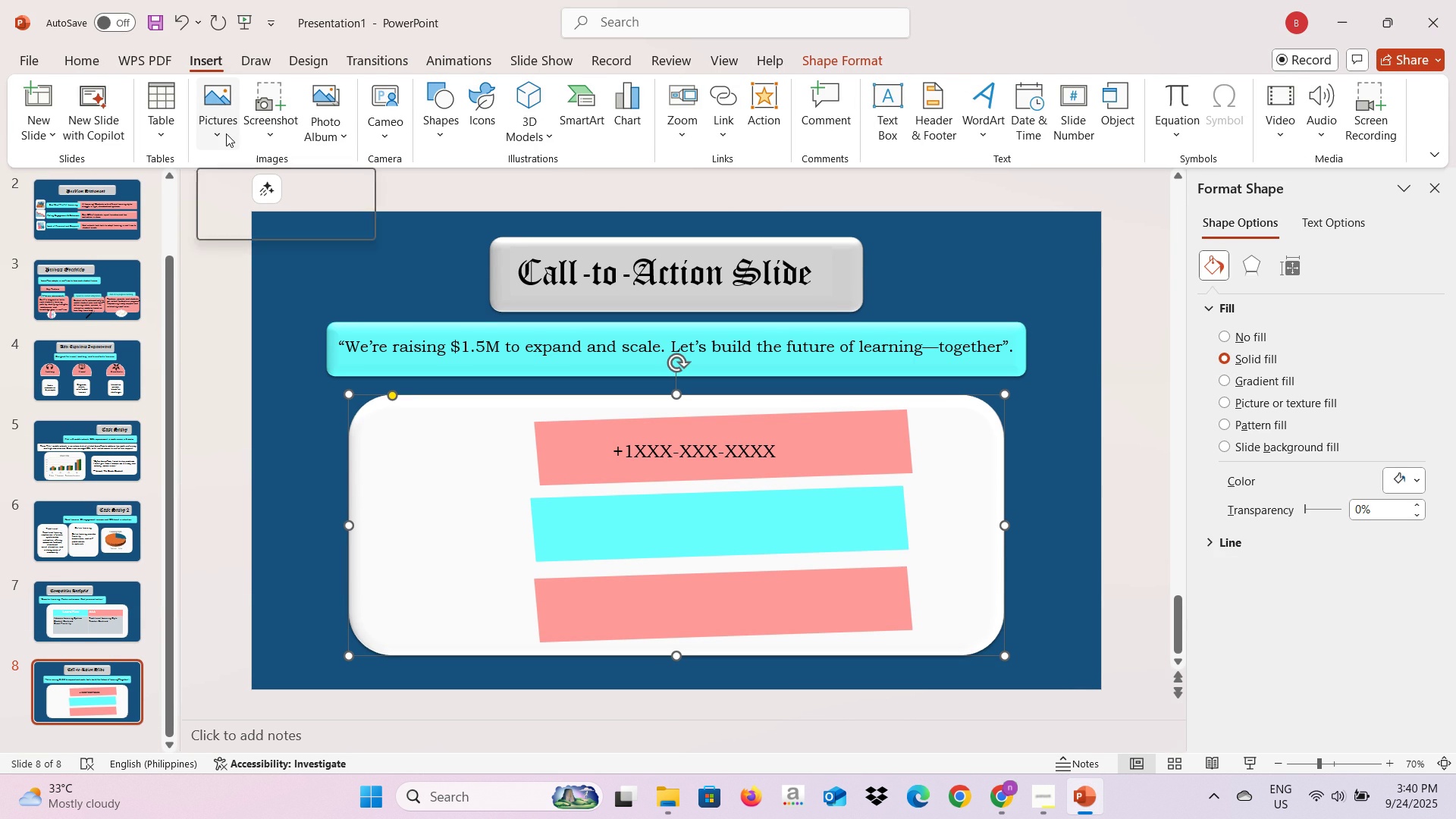 
left_click([226, 133])
 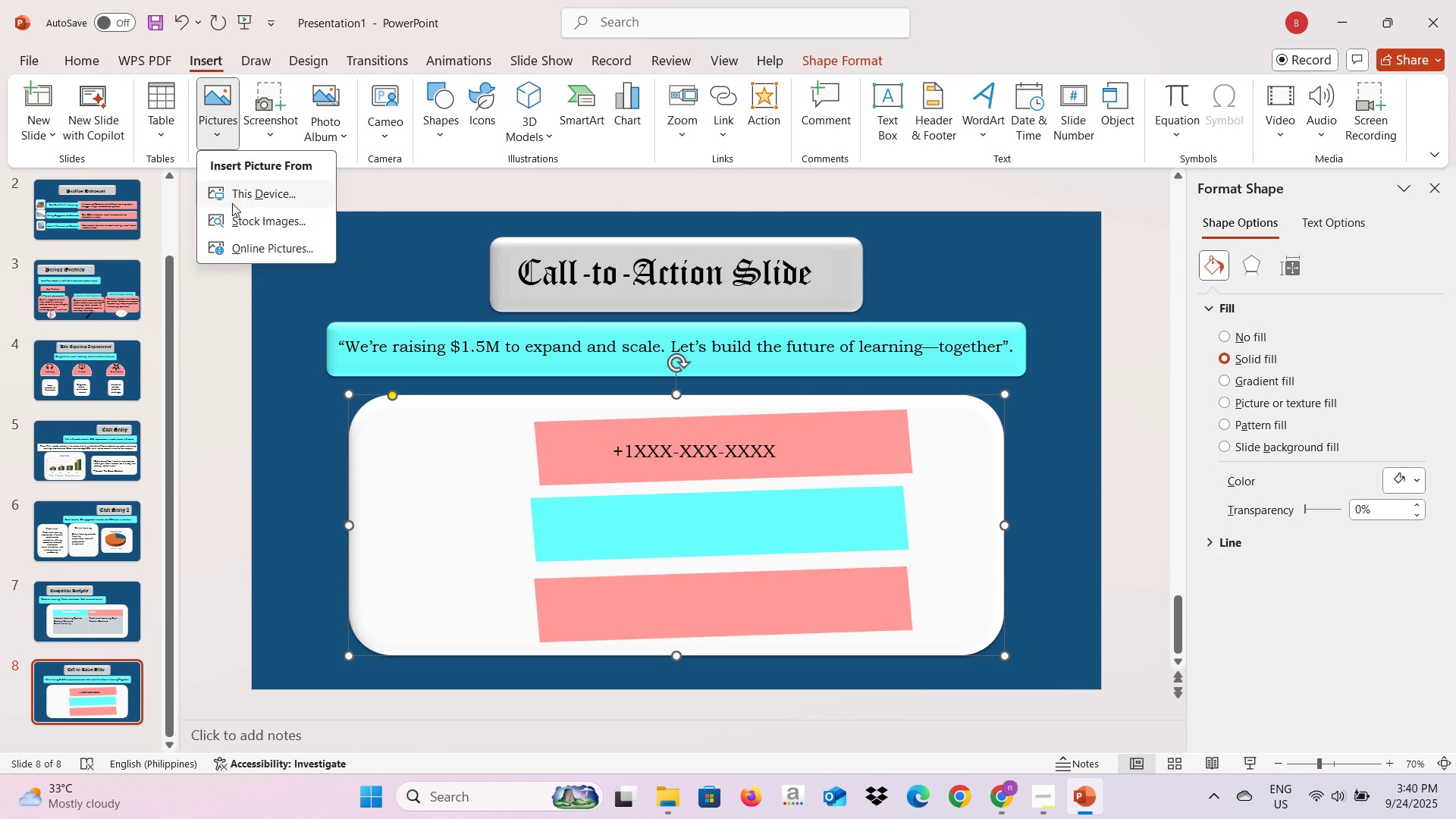 
left_click([232, 203])
 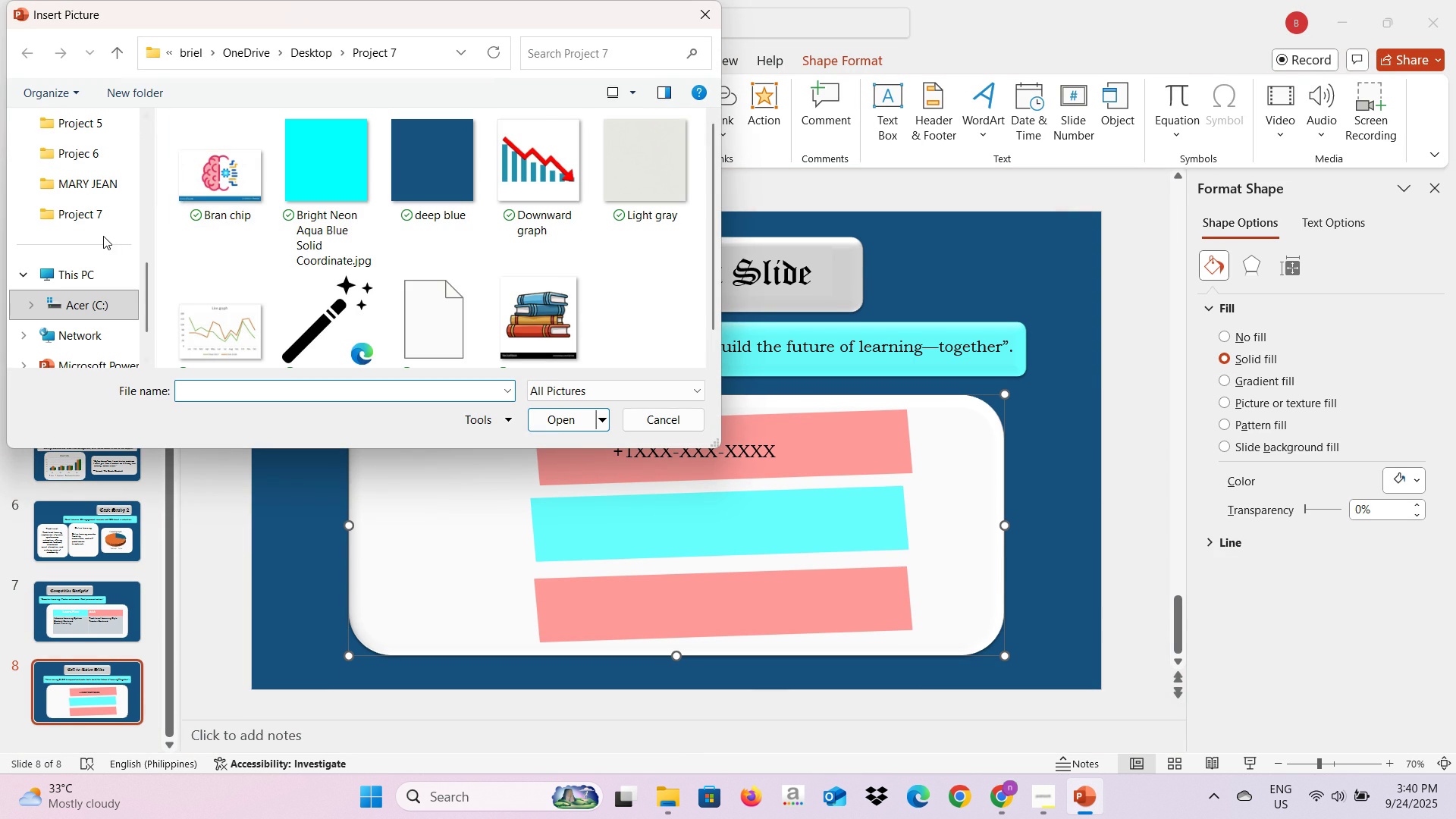 
left_click([103, 160])
 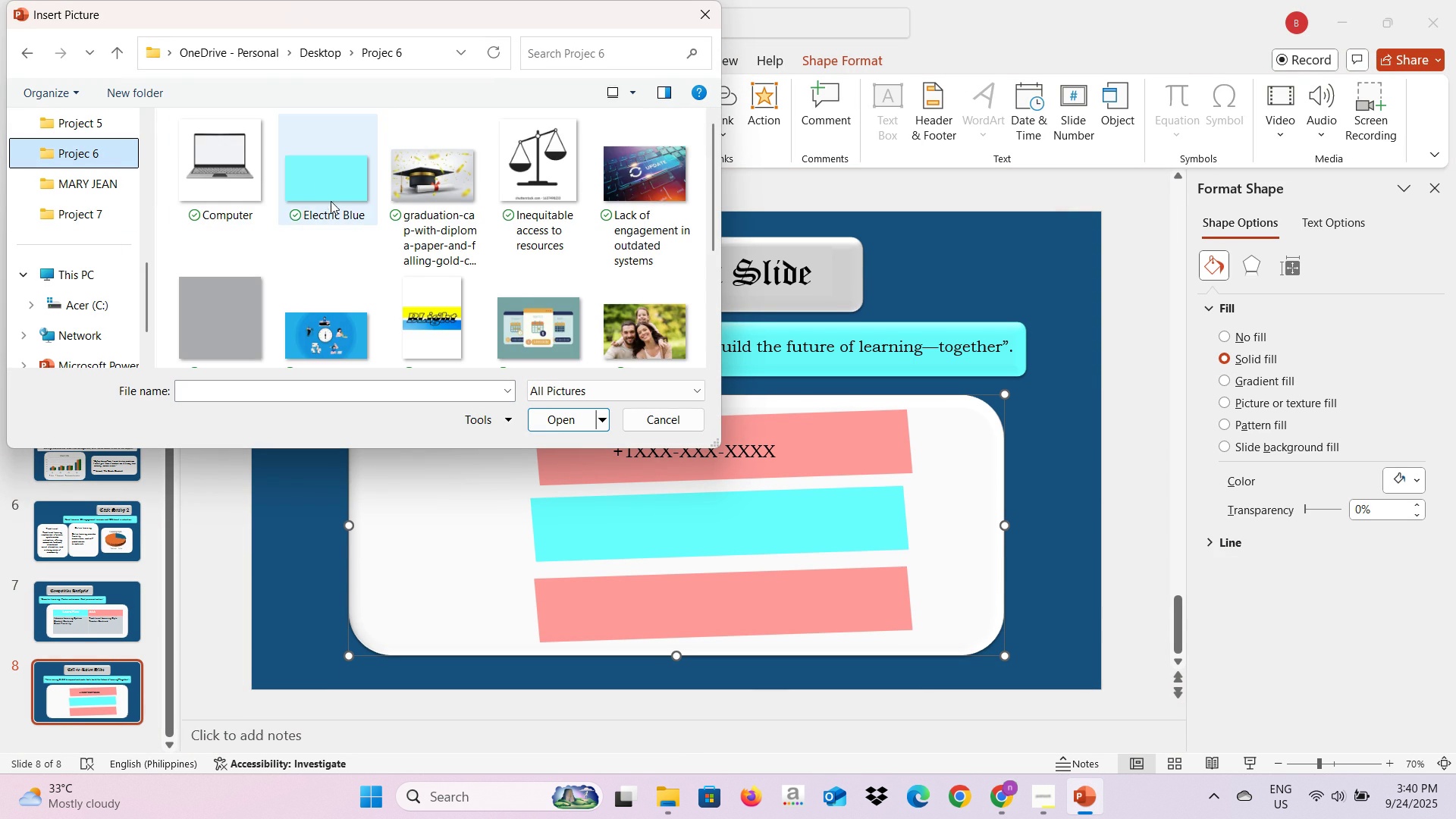 
scroll: coordinate [333, 206], scroll_direction: down, amount: 2.0
 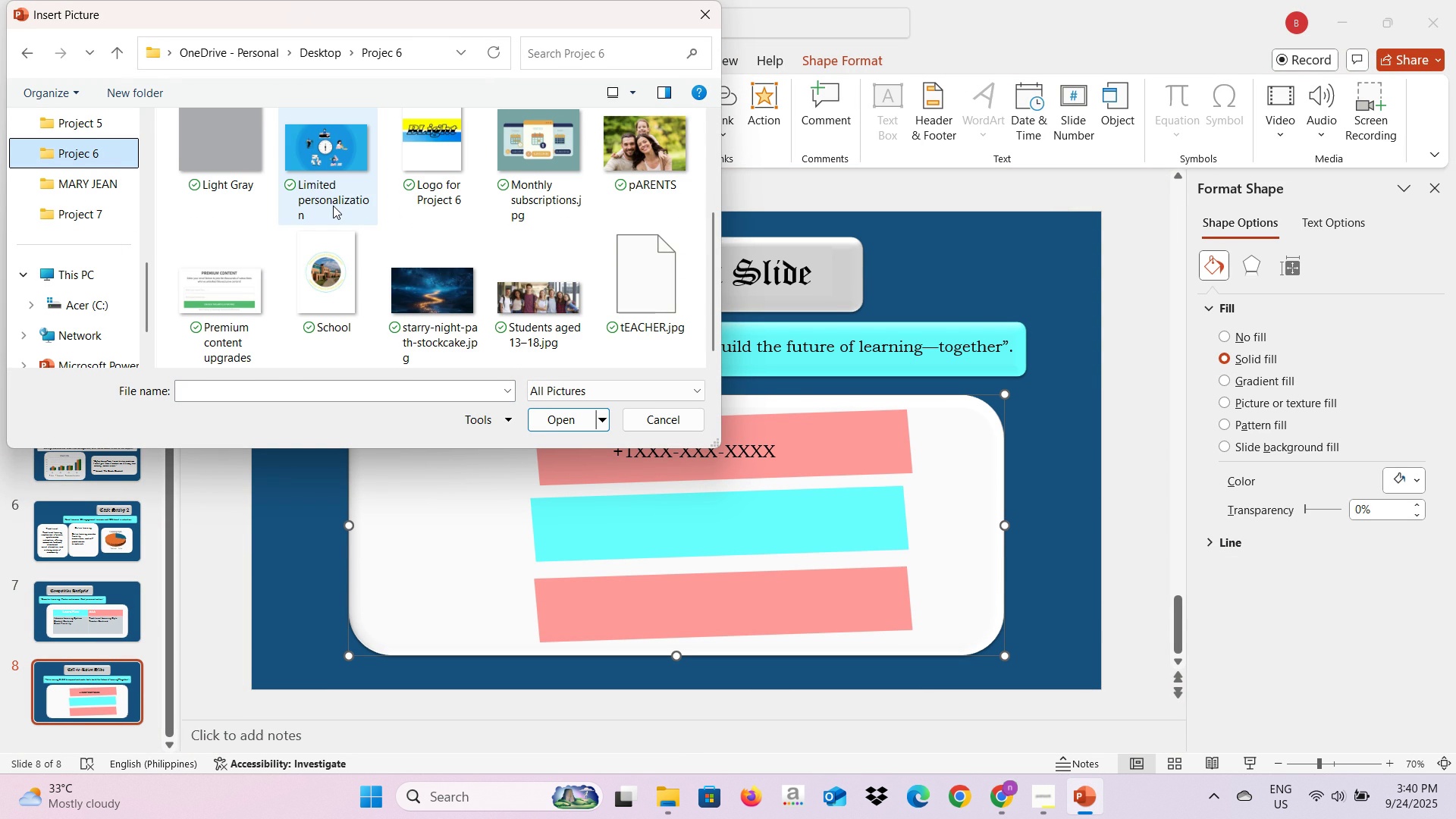 
scroll: coordinate [333, 206], scroll_direction: up, amount: 1.0
 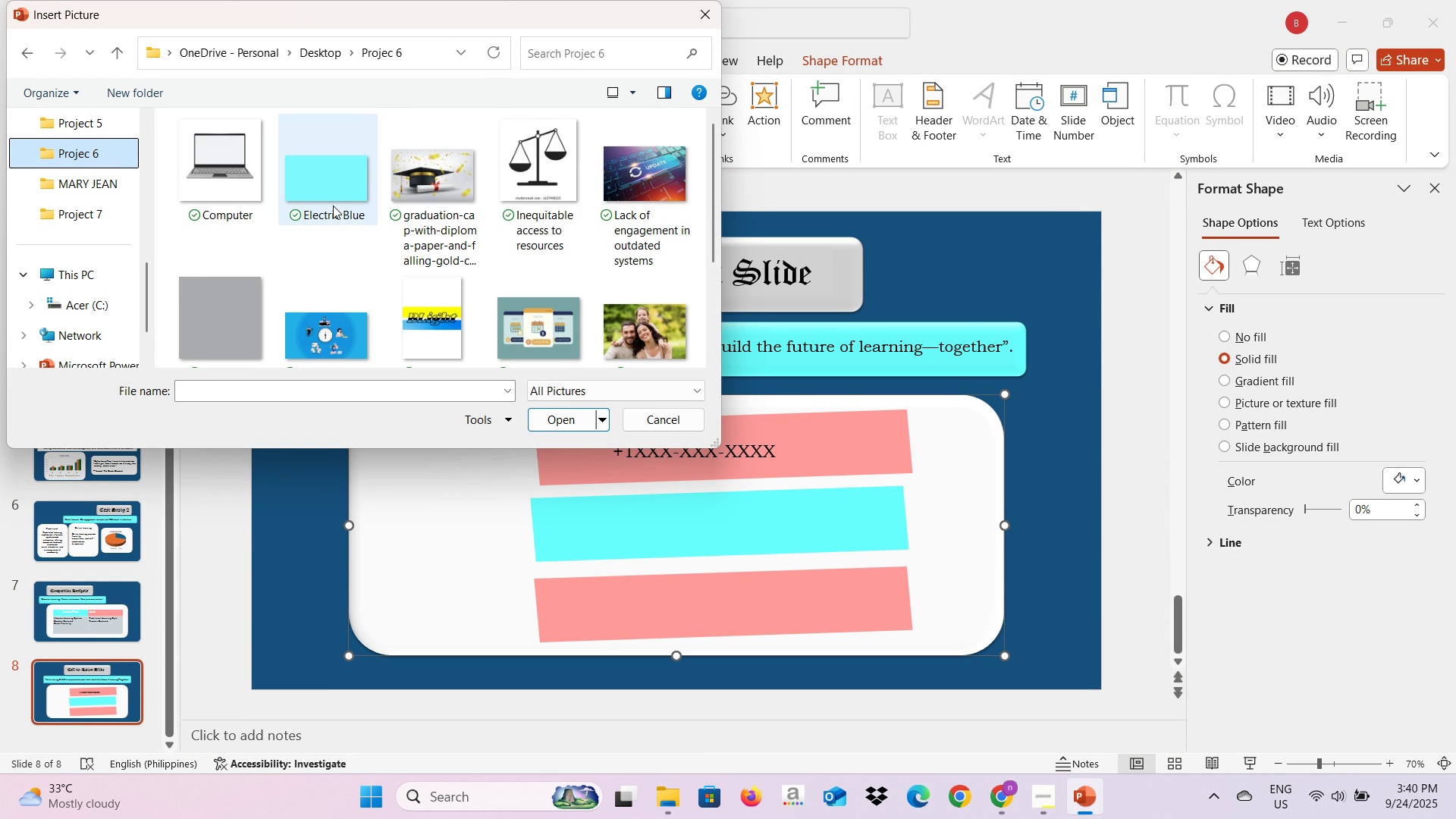 
scroll: coordinate [333, 206], scroll_direction: down, amount: 5.0
 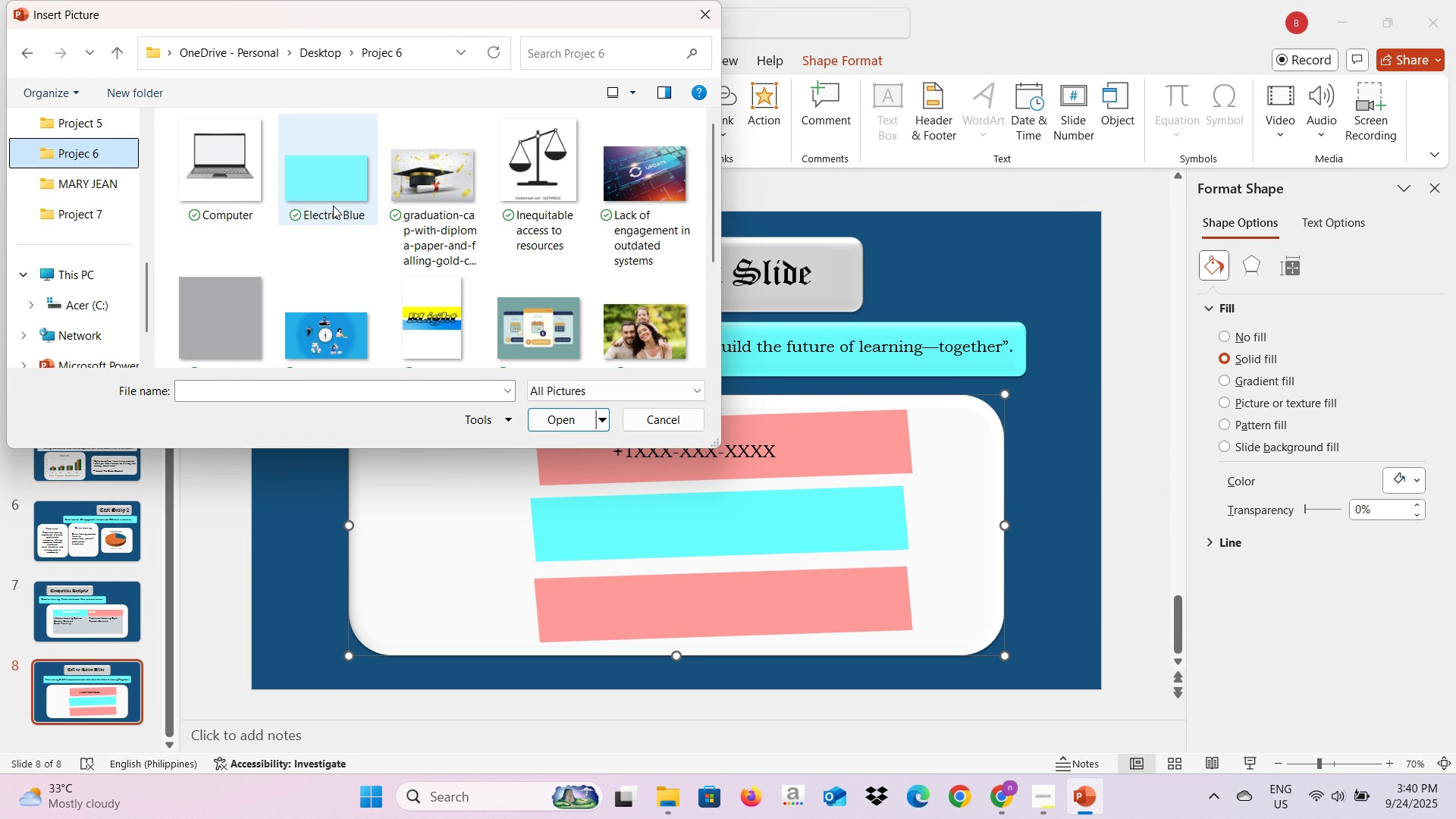 
scroll: coordinate [333, 206], scroll_direction: up, amount: 2.0
 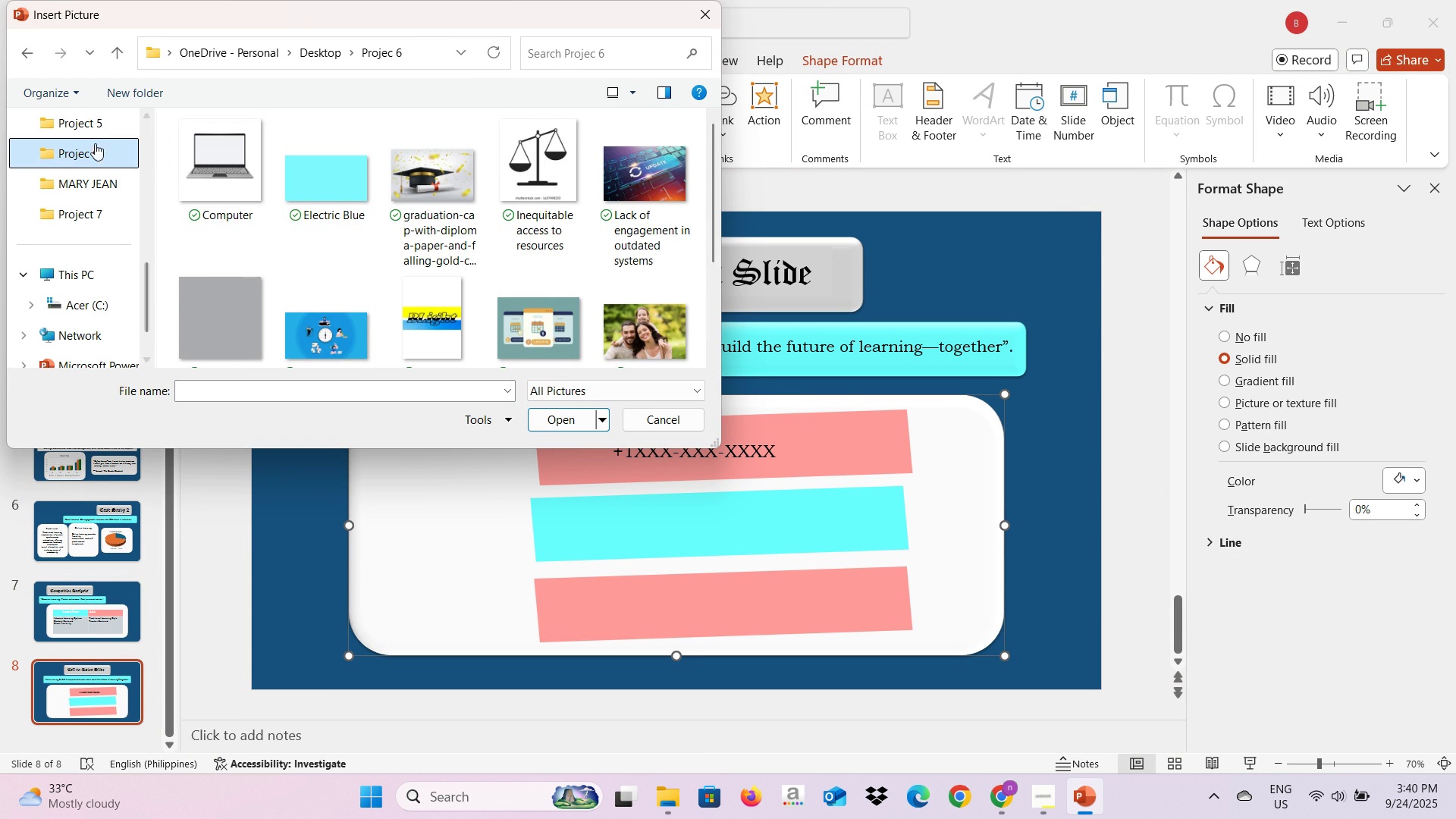 
left_click([90, 129])
 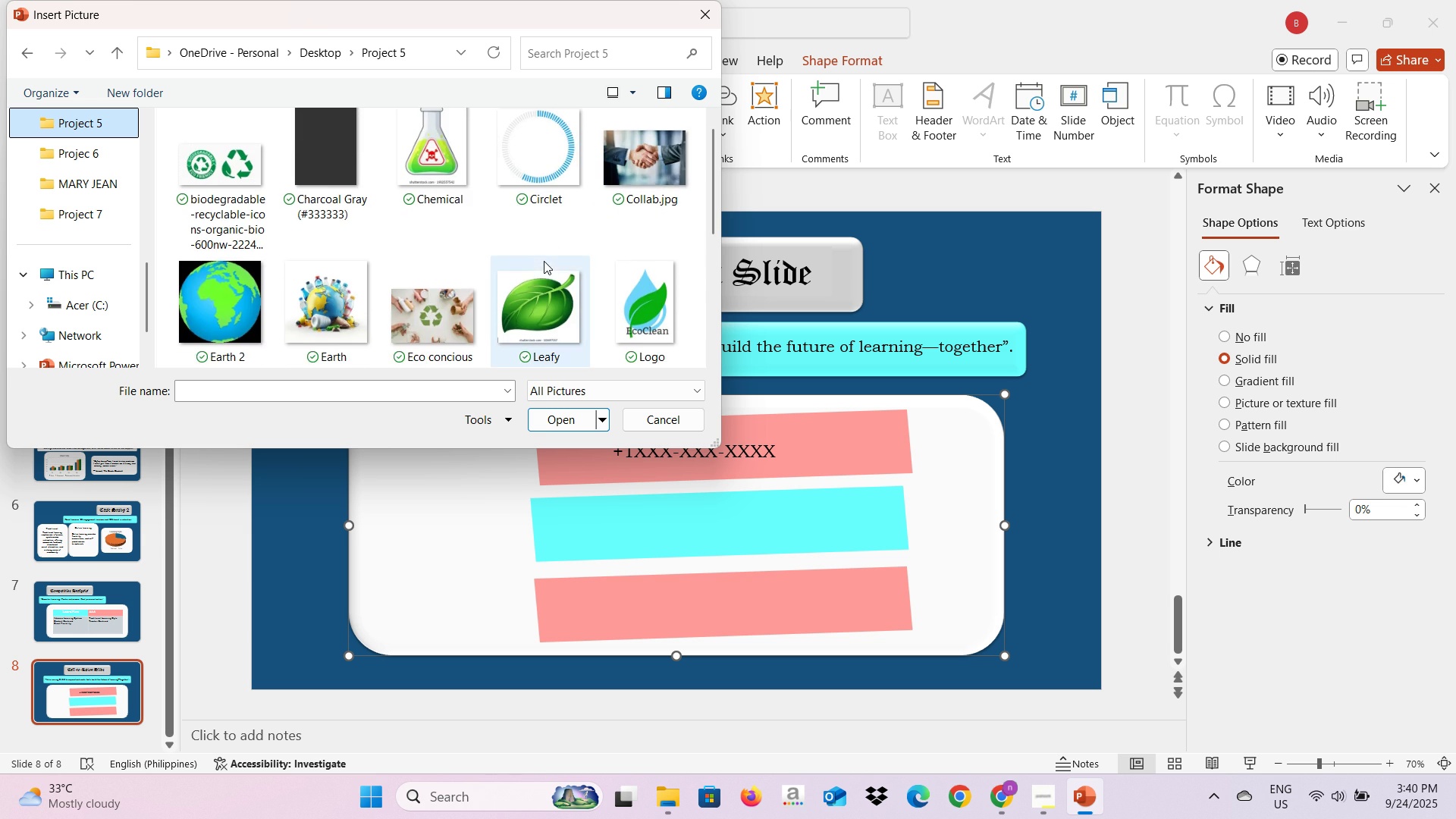 
scroll: coordinate [544, 261], scroll_direction: down, amount: 2.0
 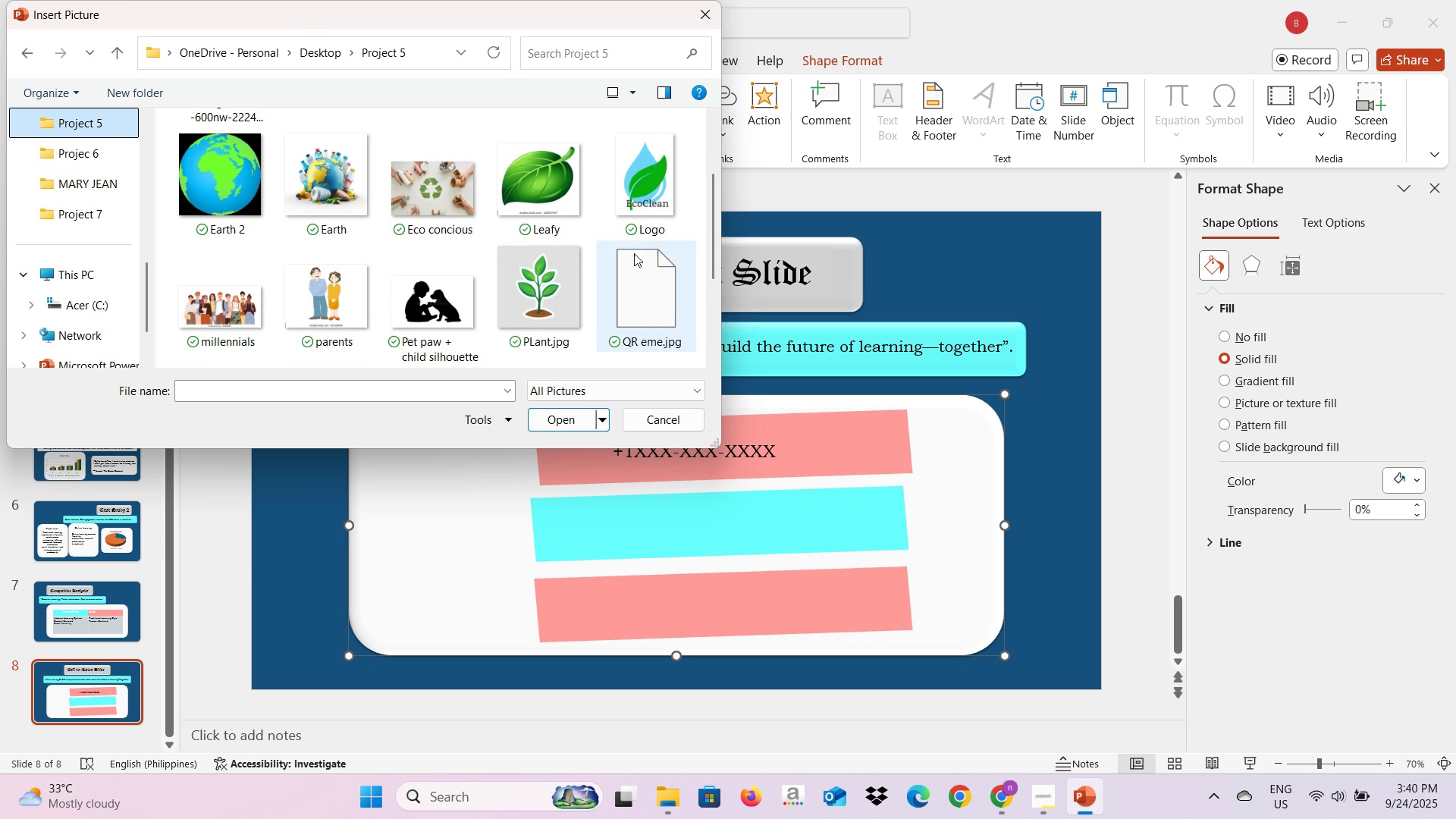 
left_click([651, 271])
 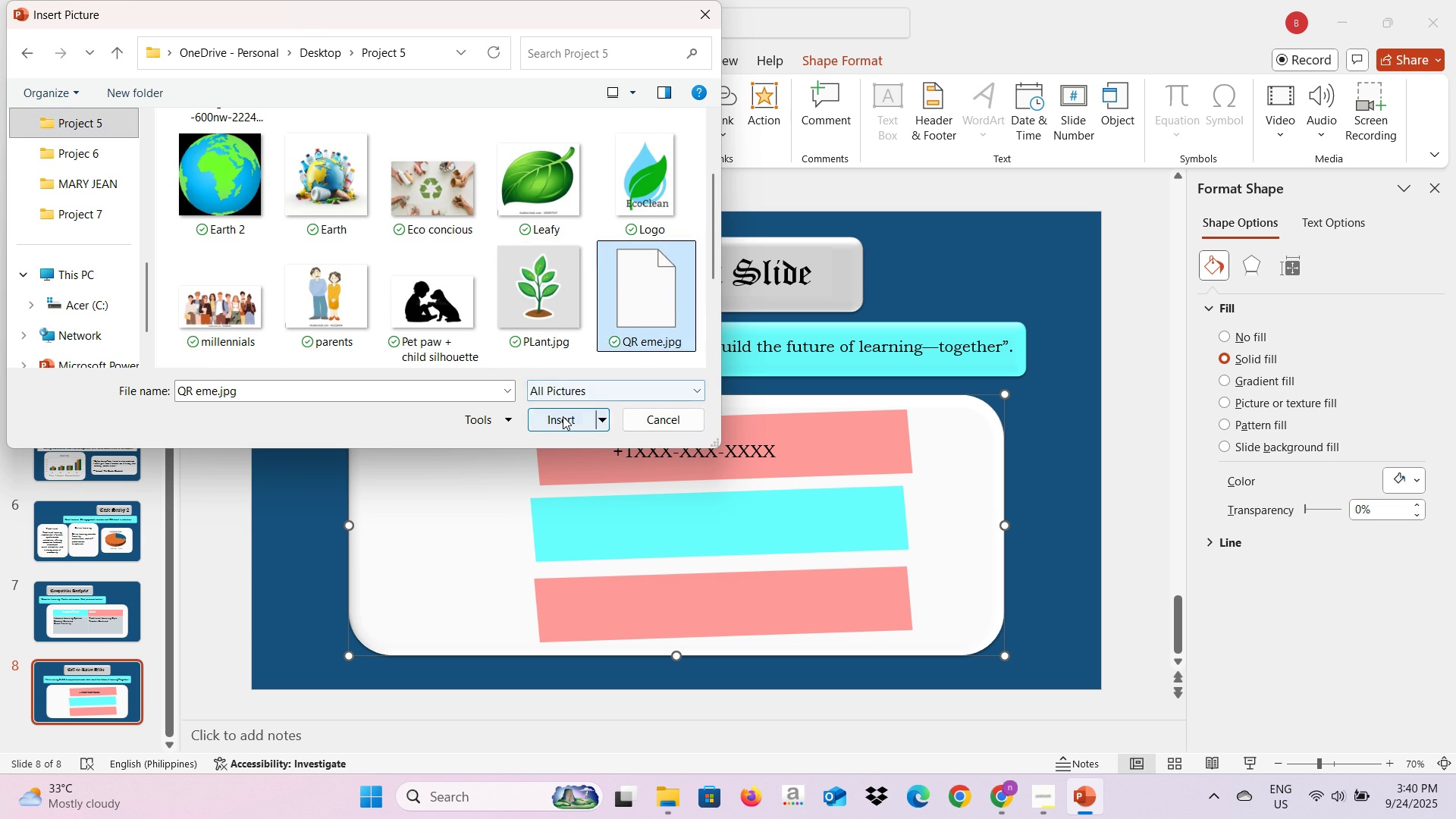 
left_click([563, 416])
 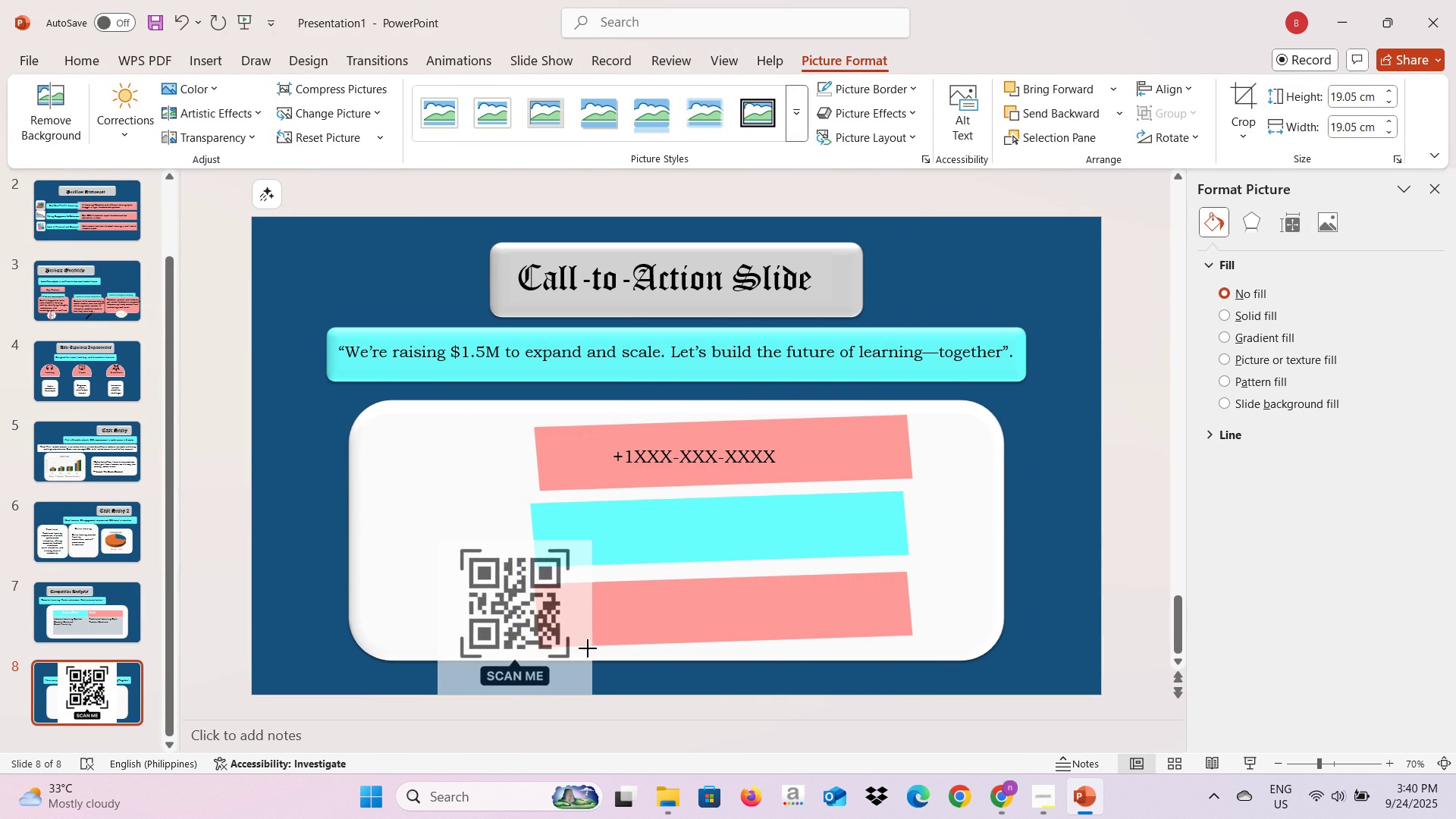 
wait(6.22)
 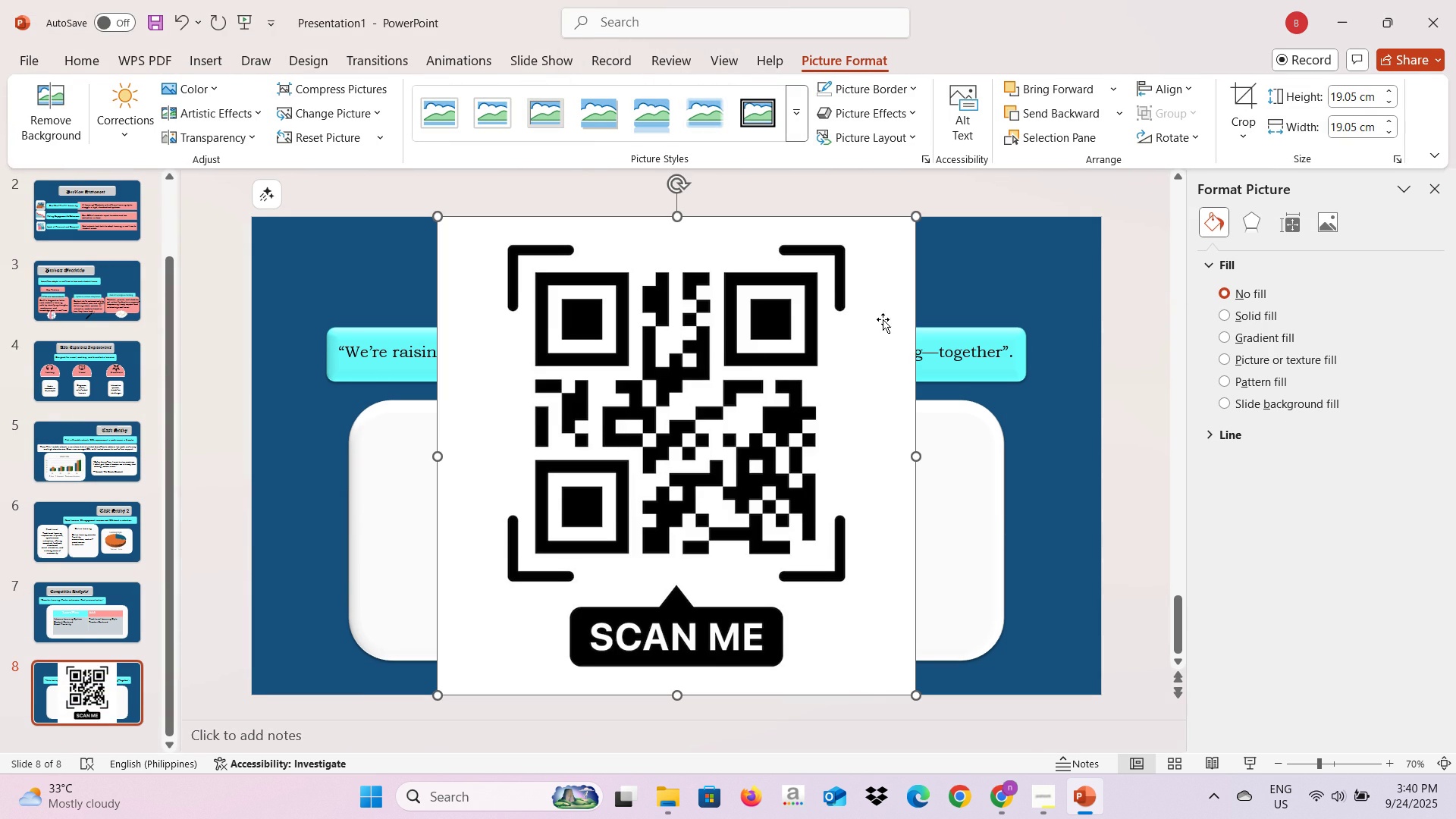 
mouse_move([627, 479])
 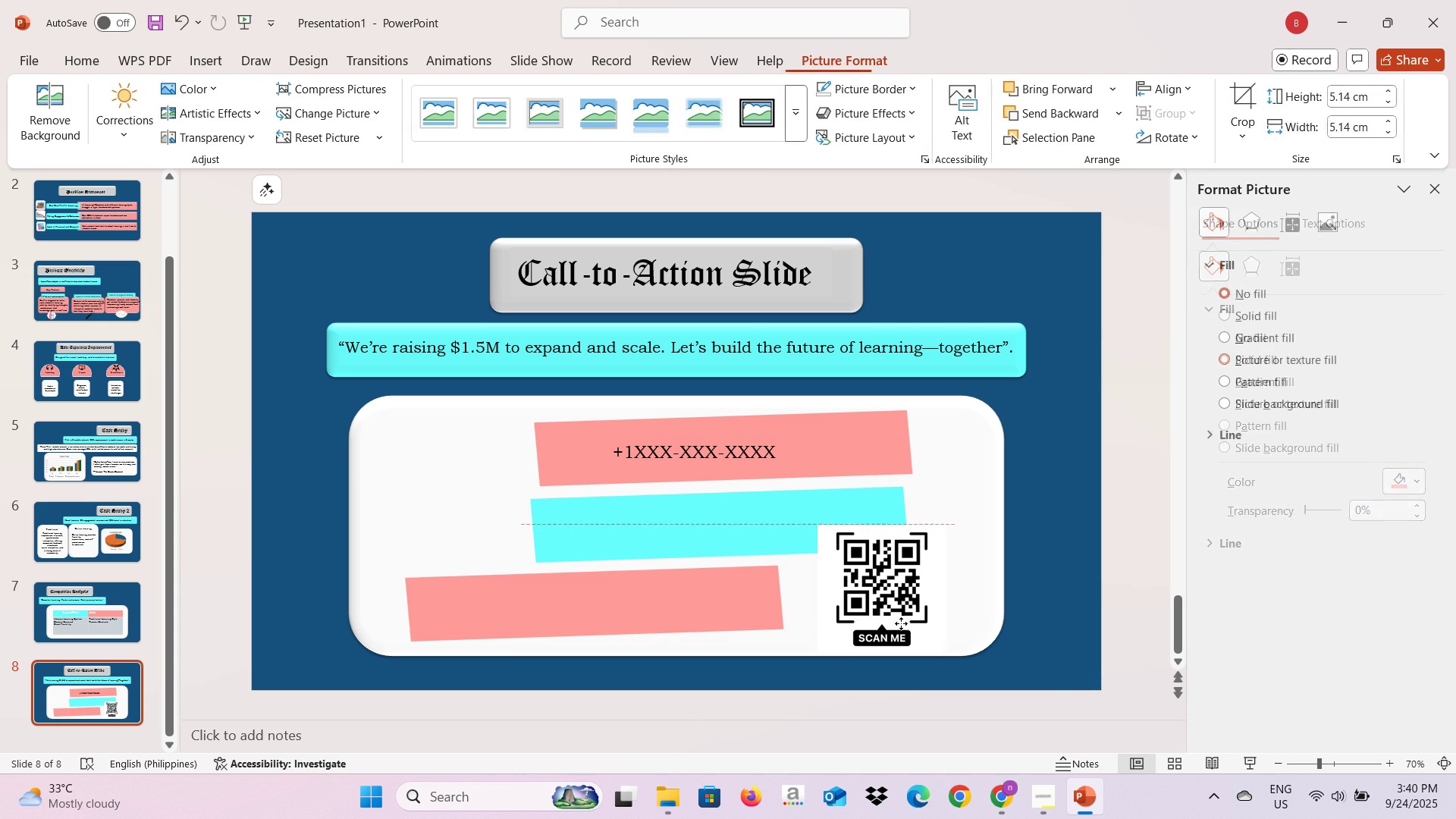 
wait(10.58)
 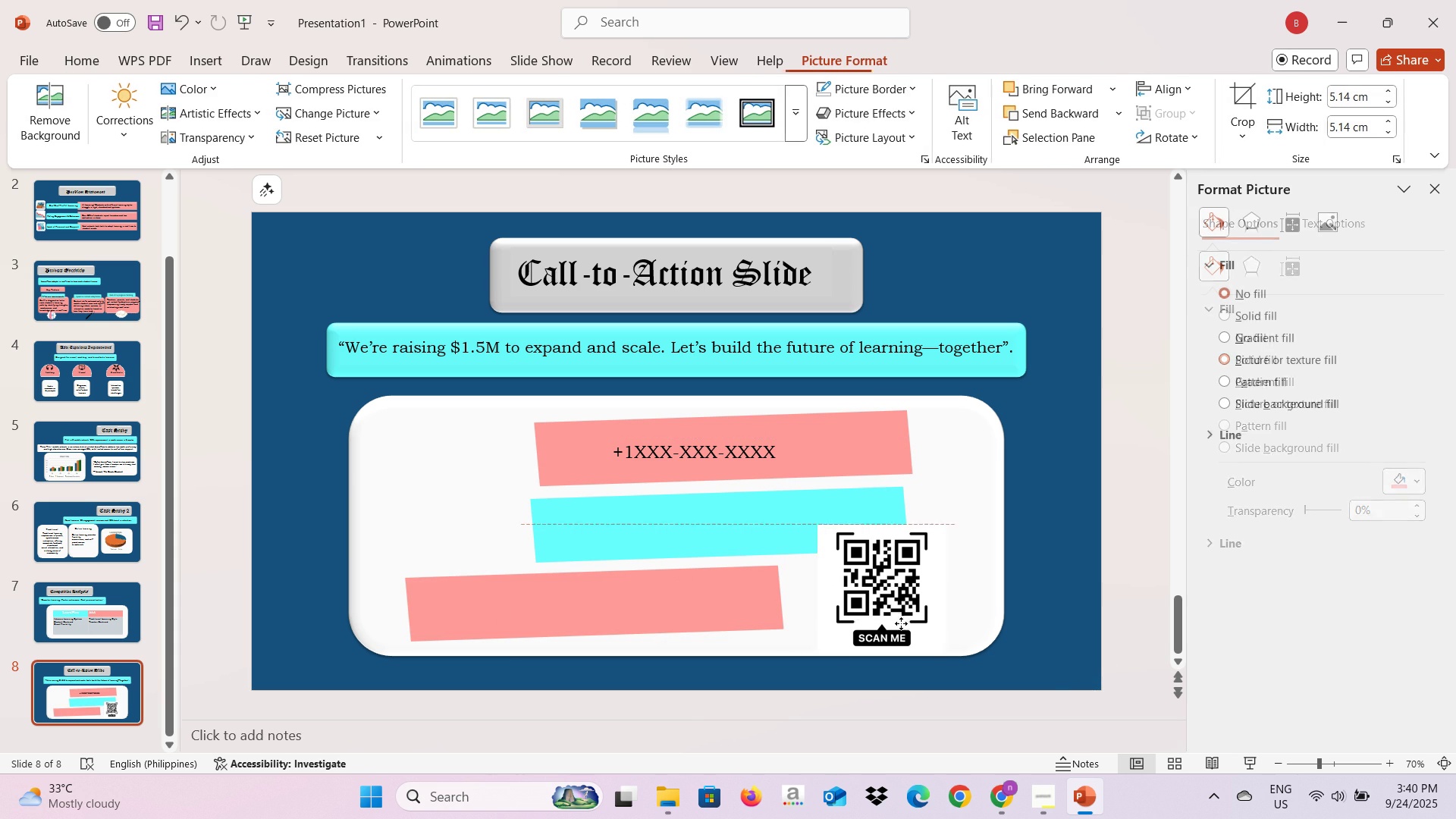 
key(Backspace)
 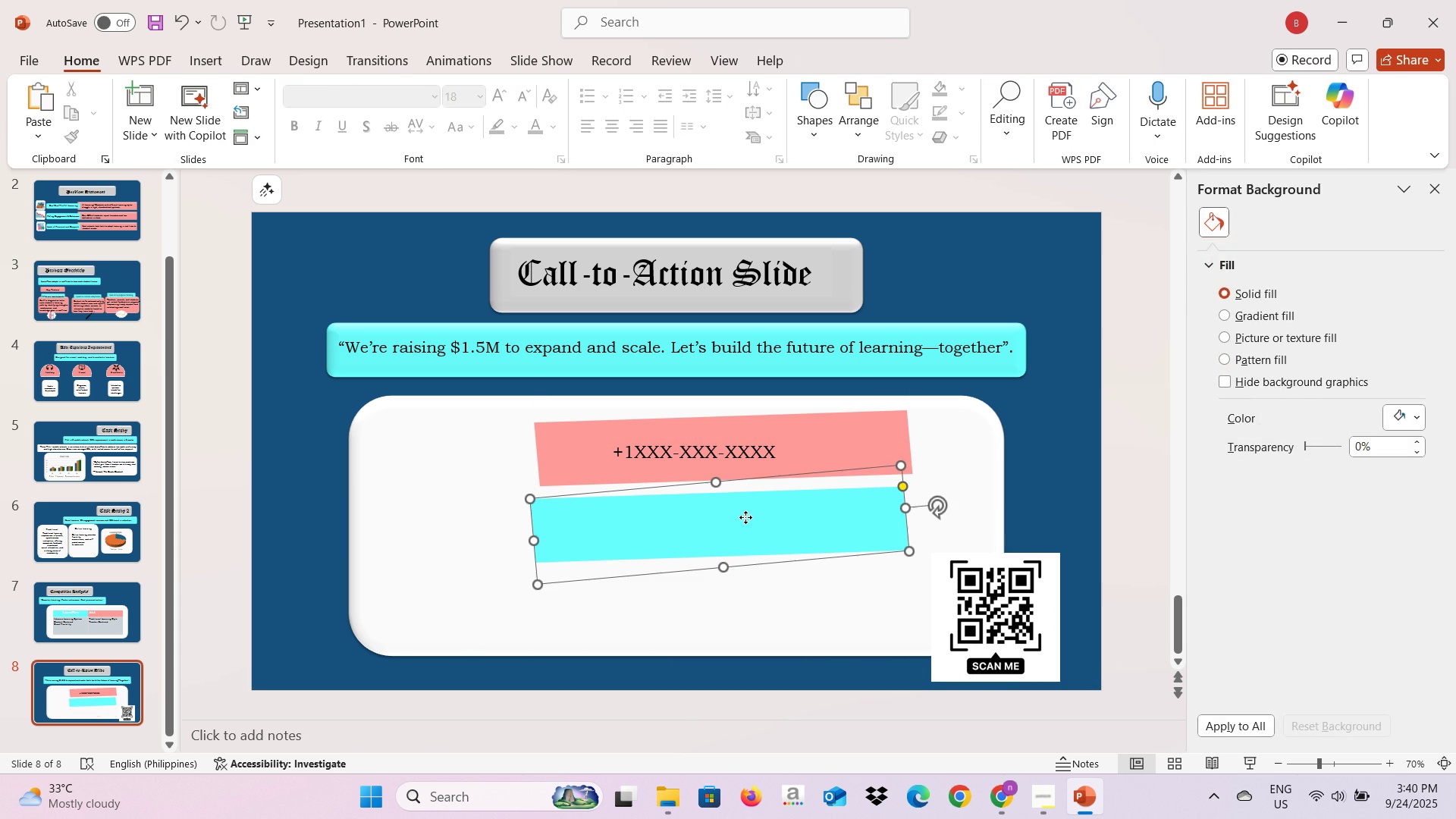 
left_click([745, 517])
 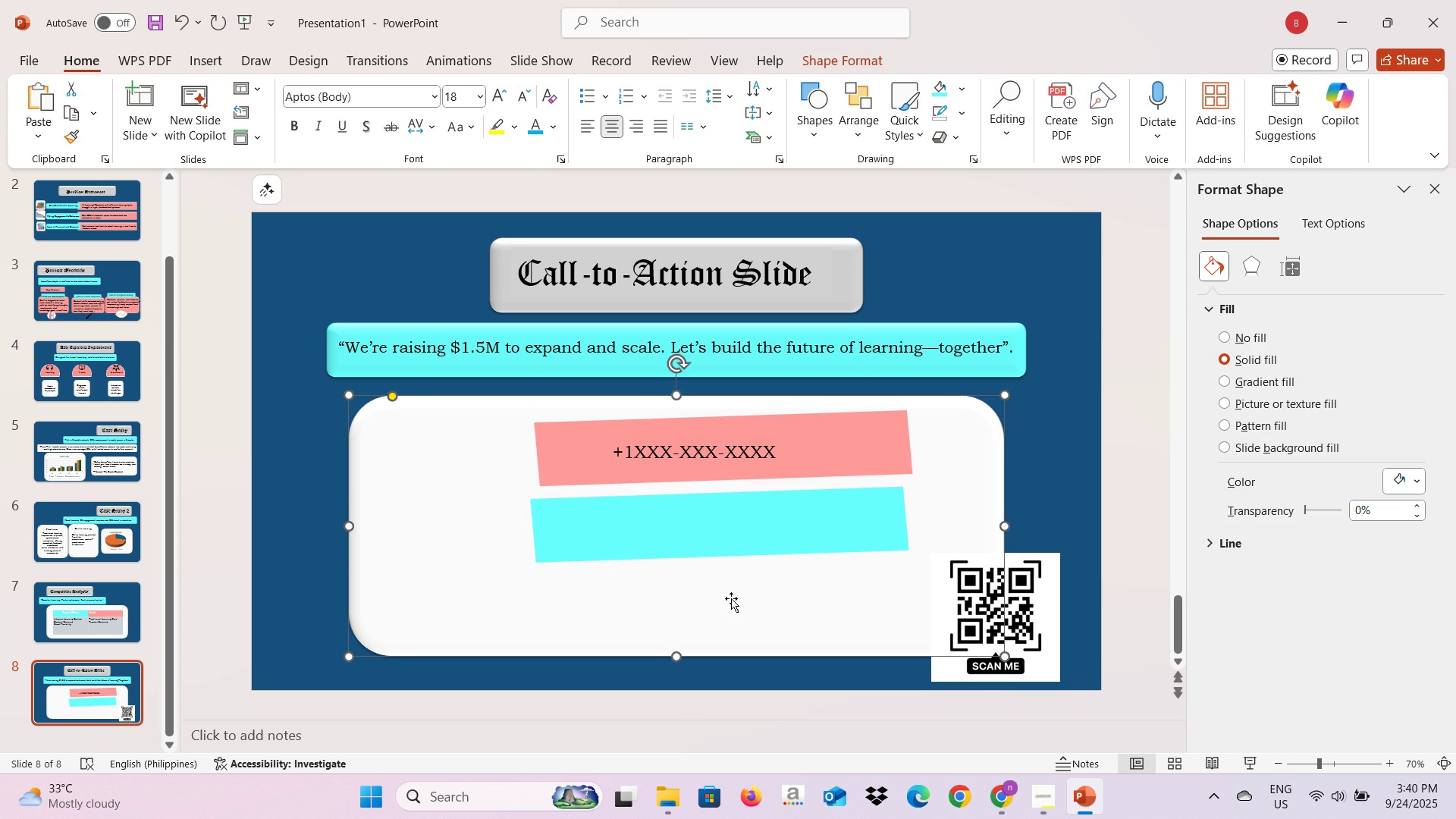 
double_click([728, 524])
 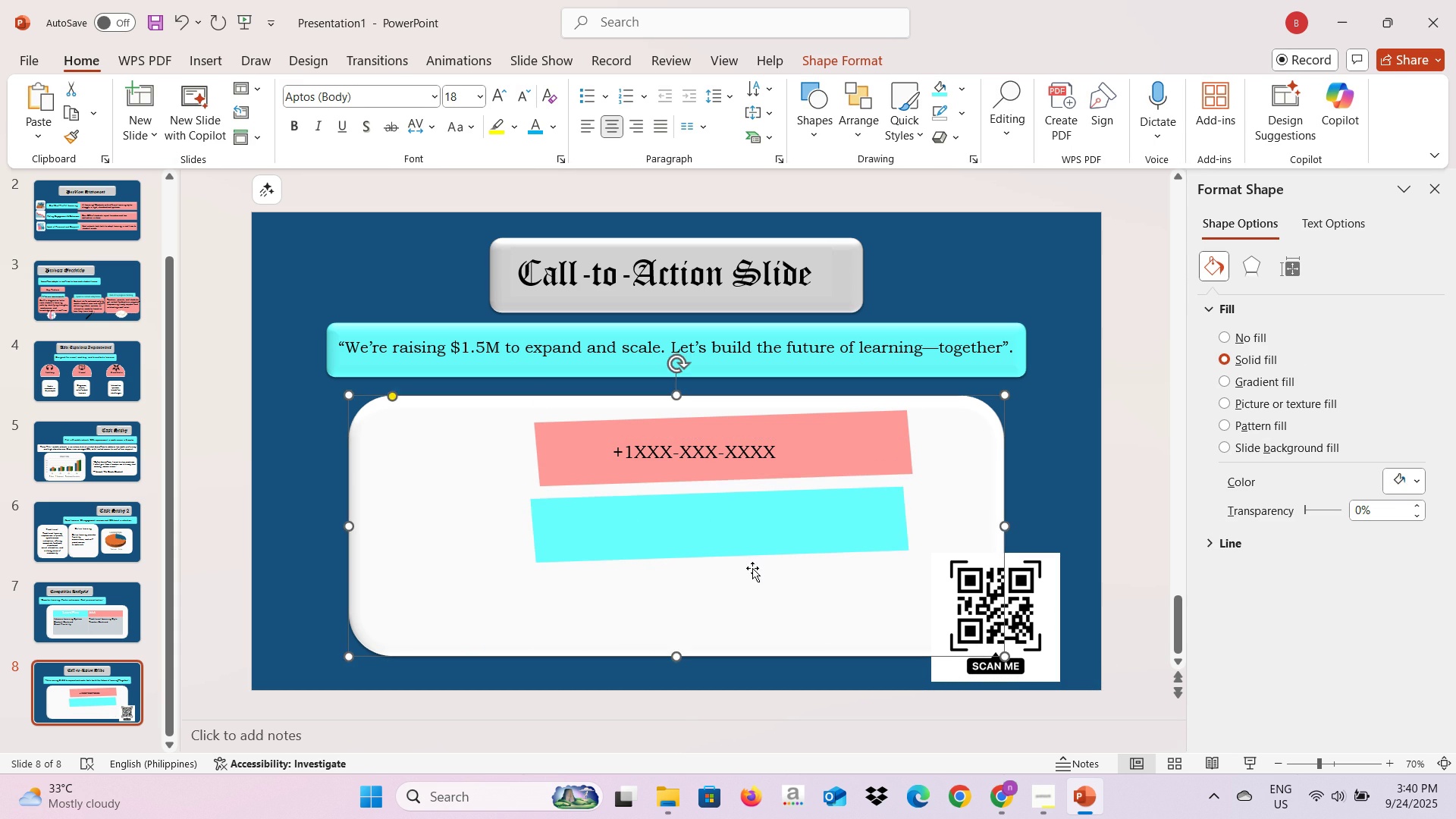 
double_click([768, 538])
 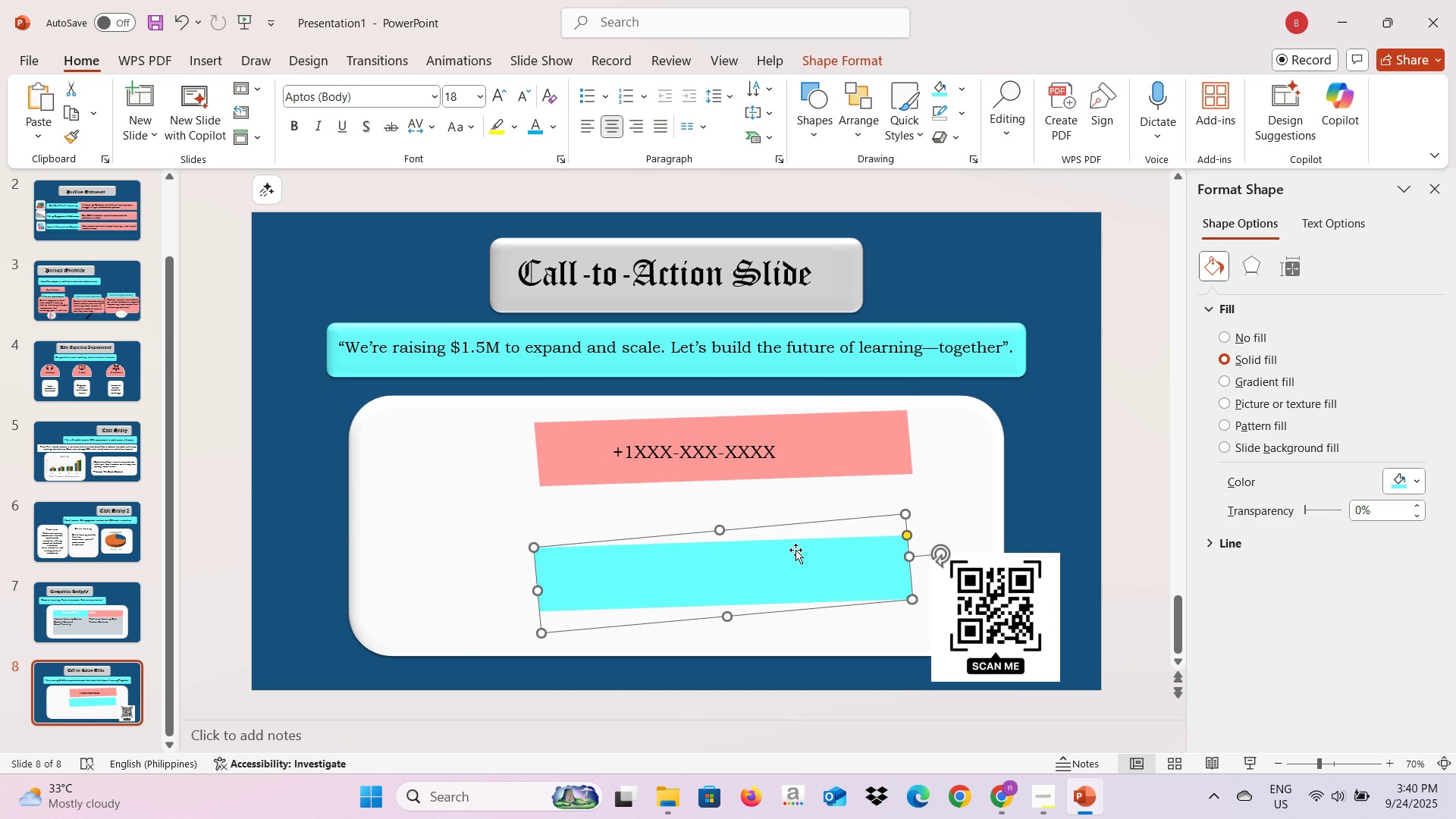 
left_click([784, 476])
 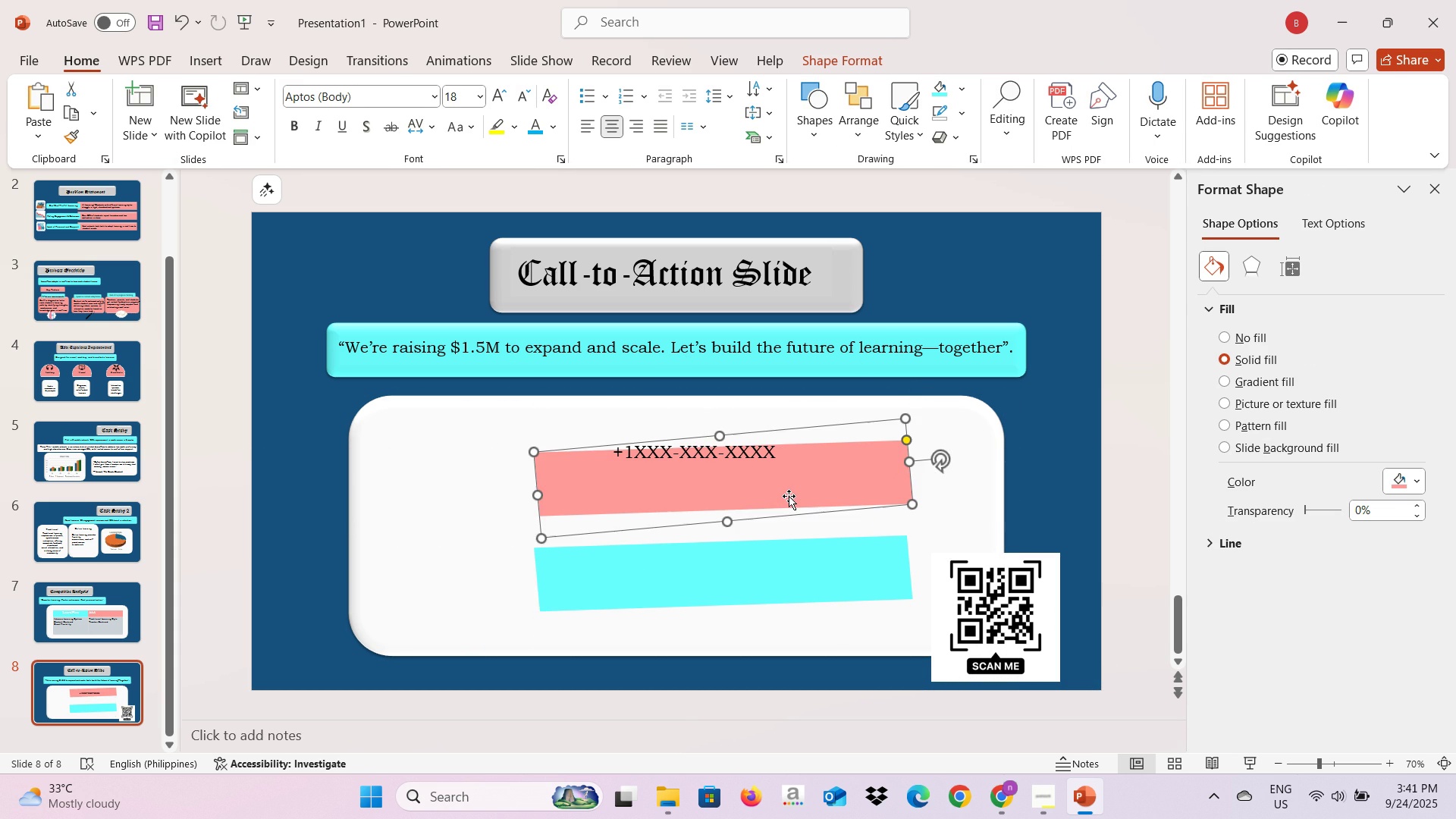 
key(Alt+AltLeft)
 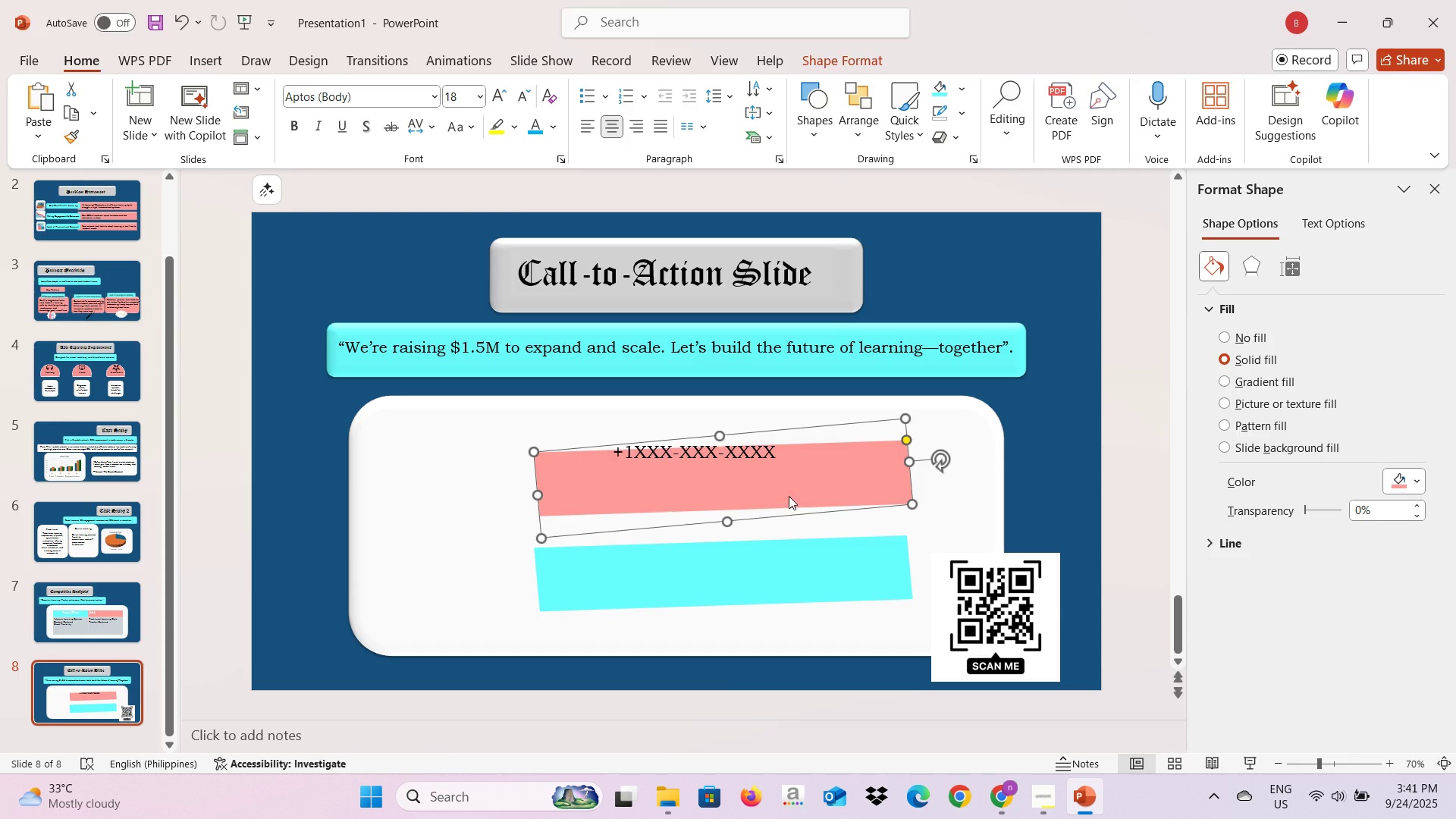 
key(Alt+Tab)